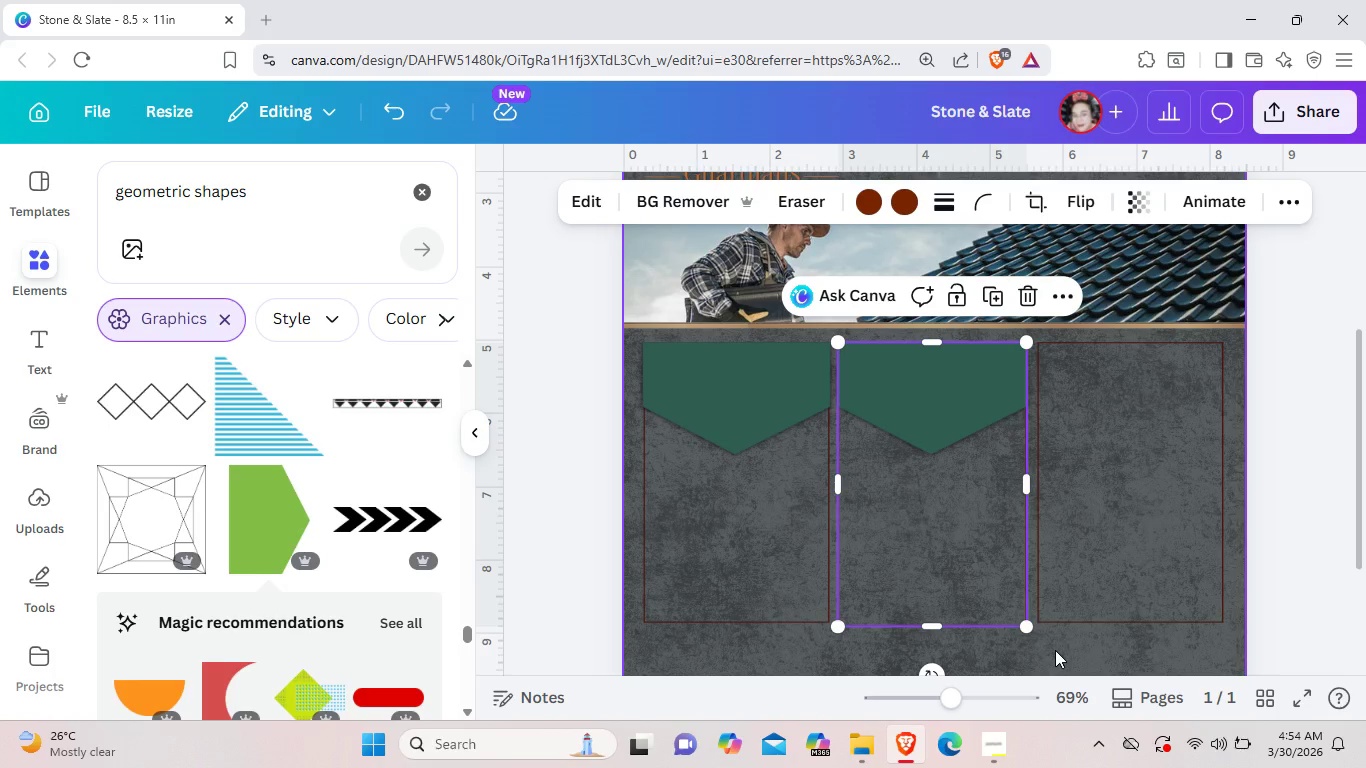 
left_click([1055, 650])
 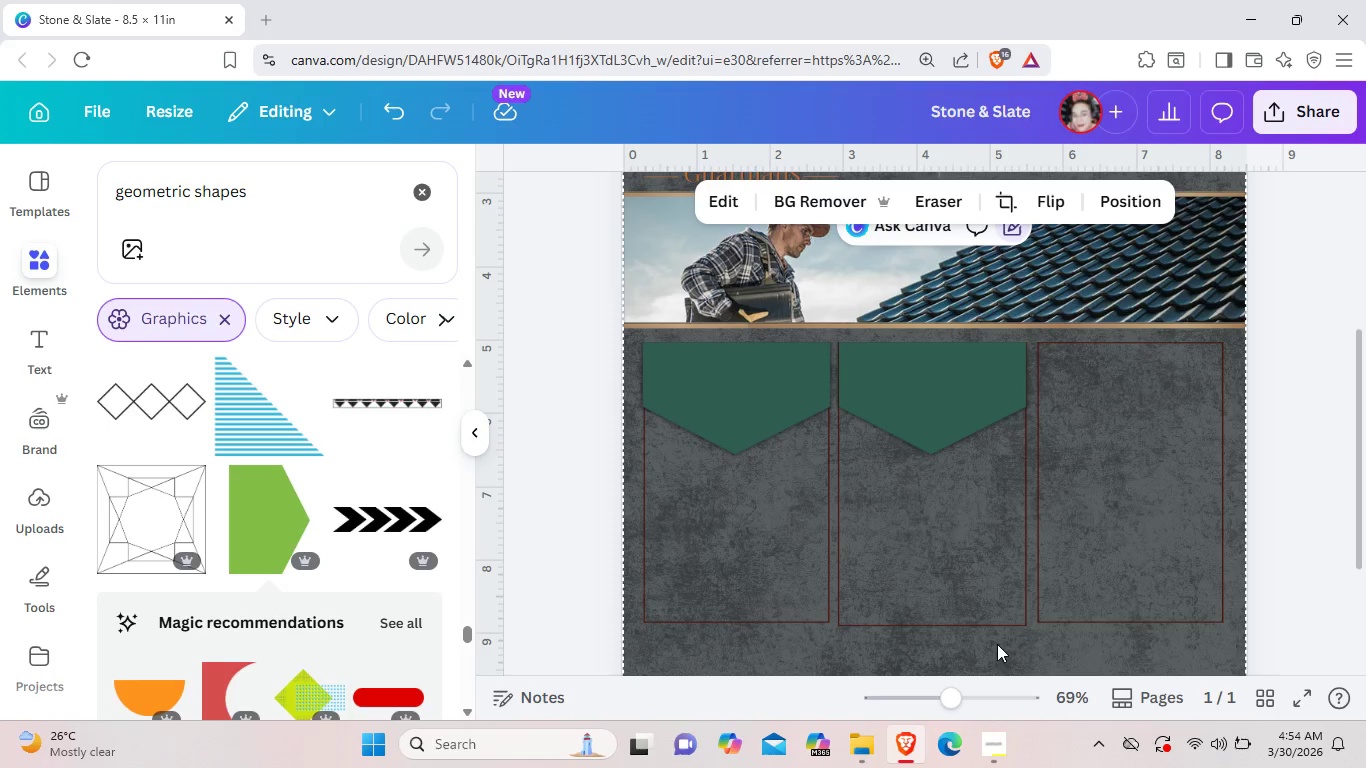 
left_click([962, 603])
 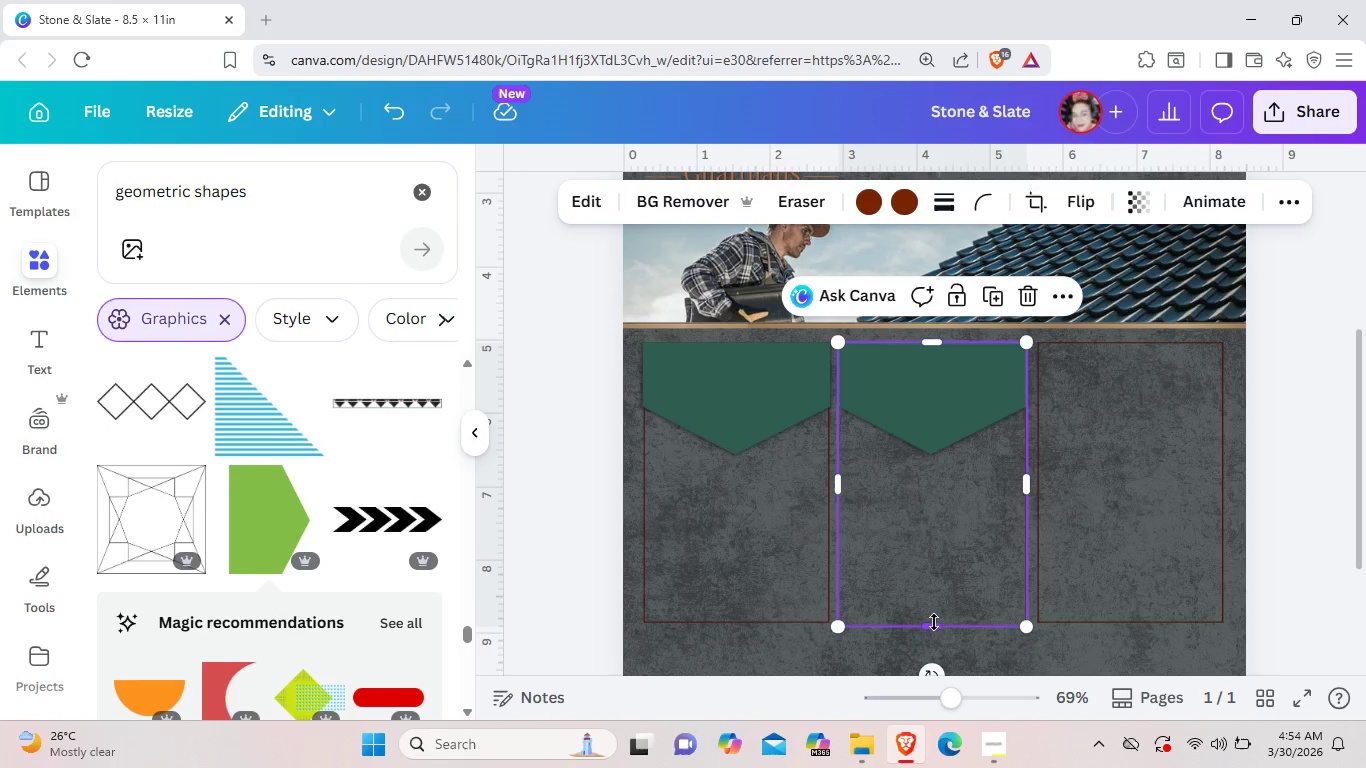 
left_click_drag(start_coordinate=[934, 622], to_coordinate=[933, 615])
 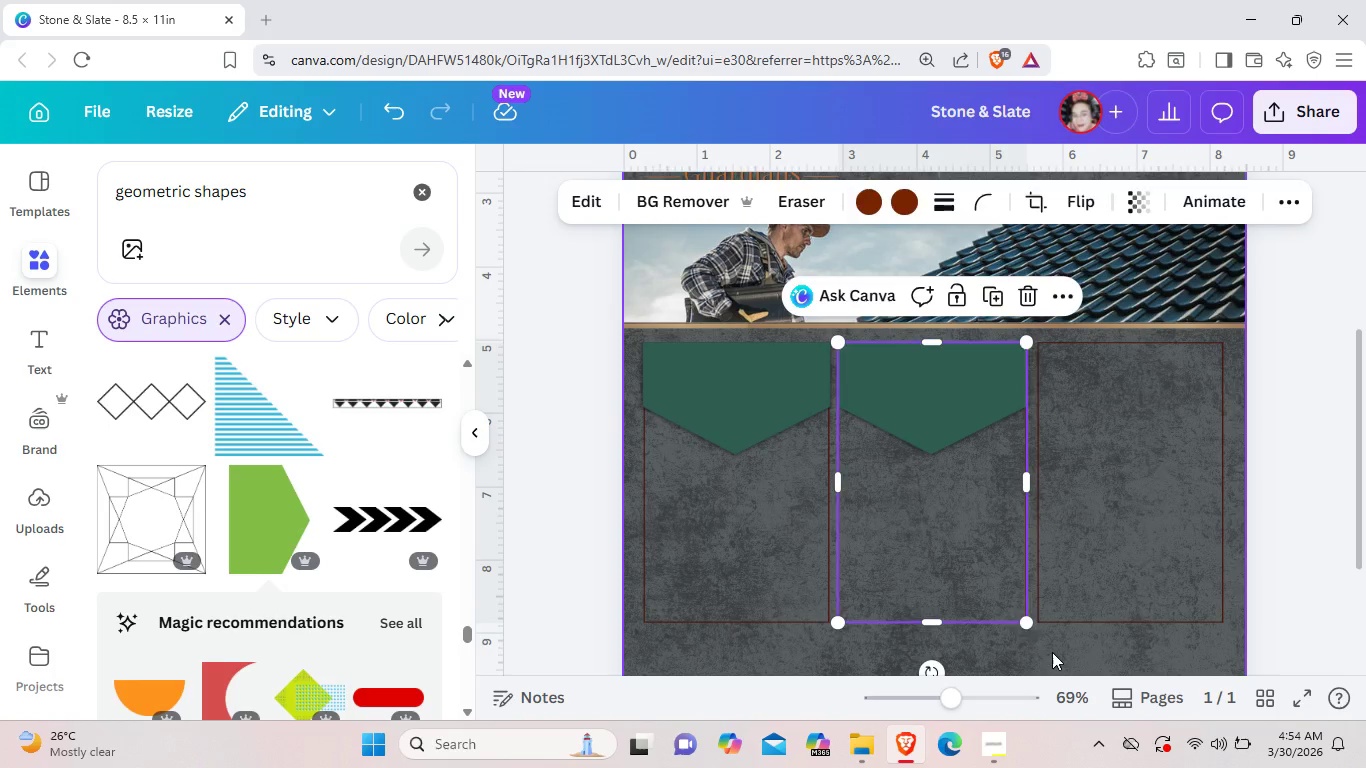 
left_click([1052, 652])
 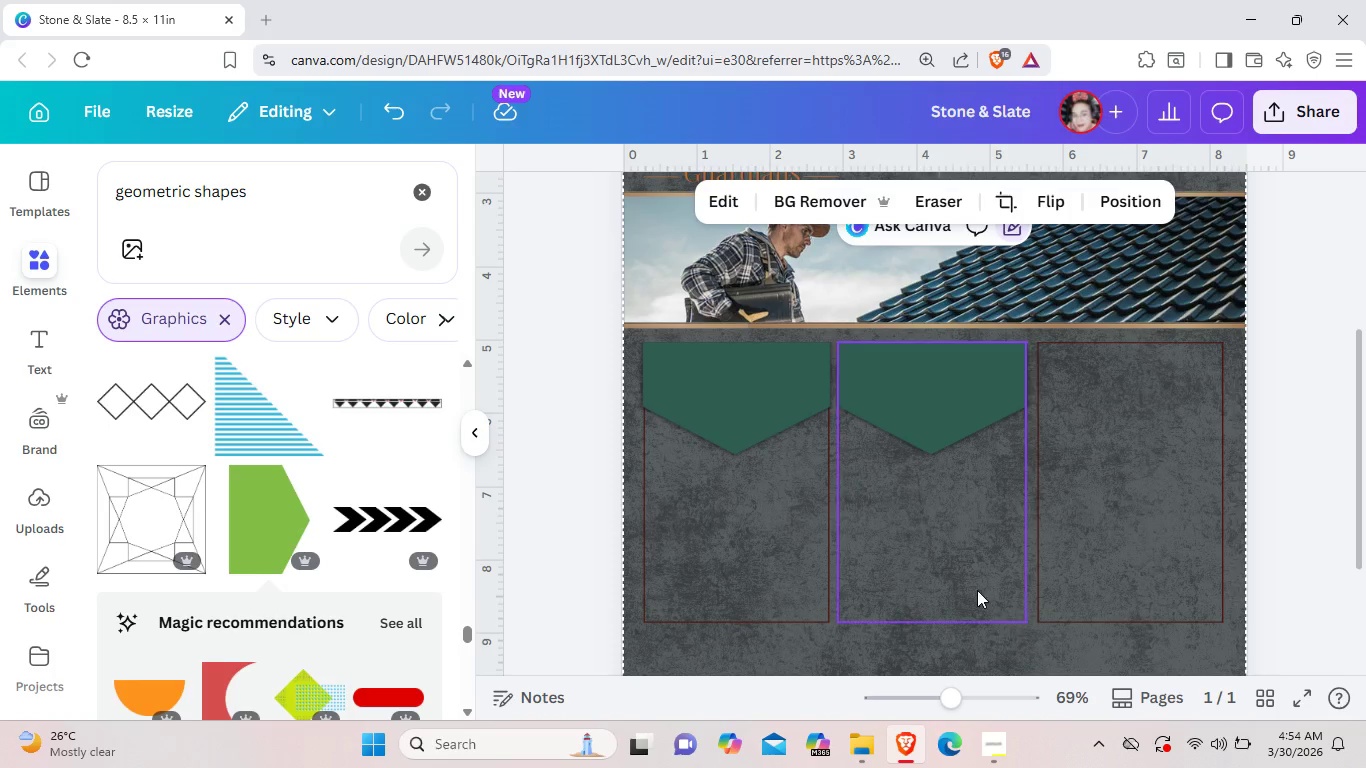 
left_click([973, 588])
 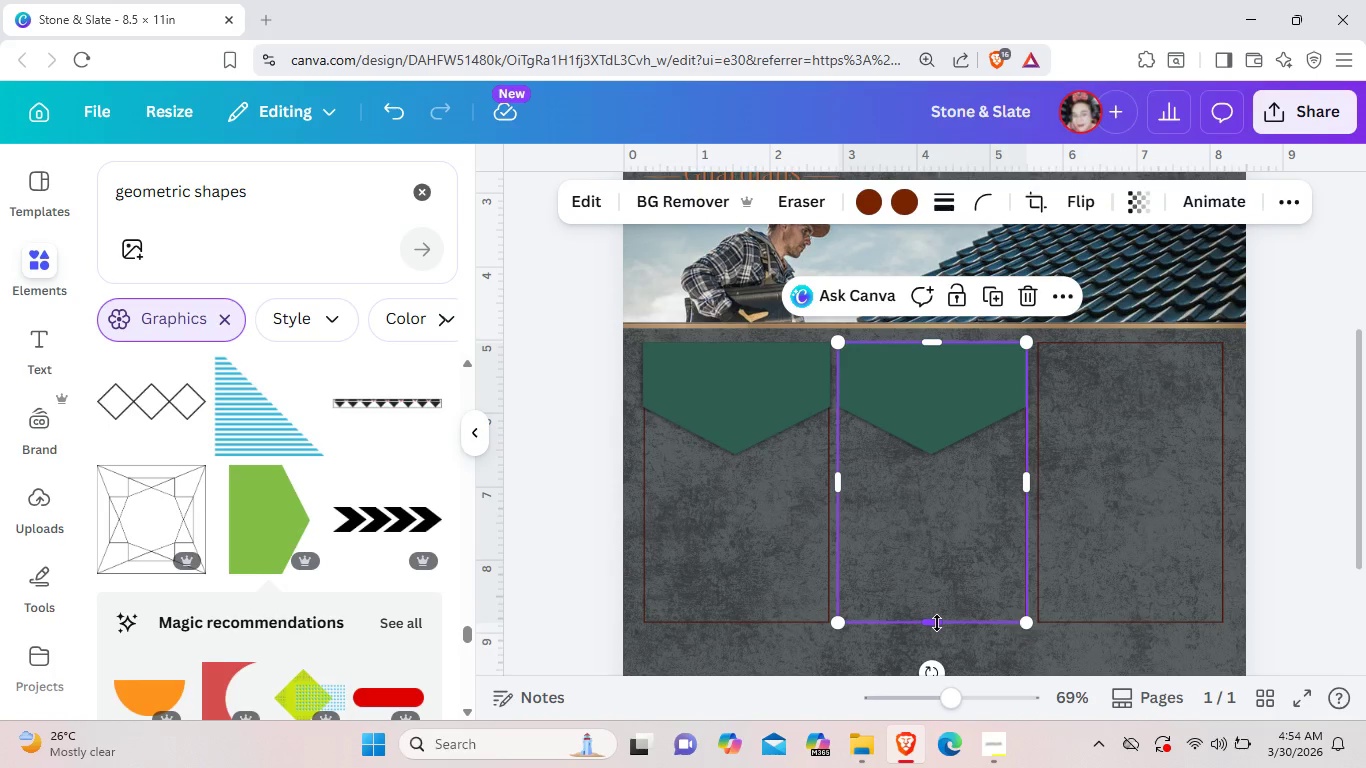 
left_click([937, 623])
 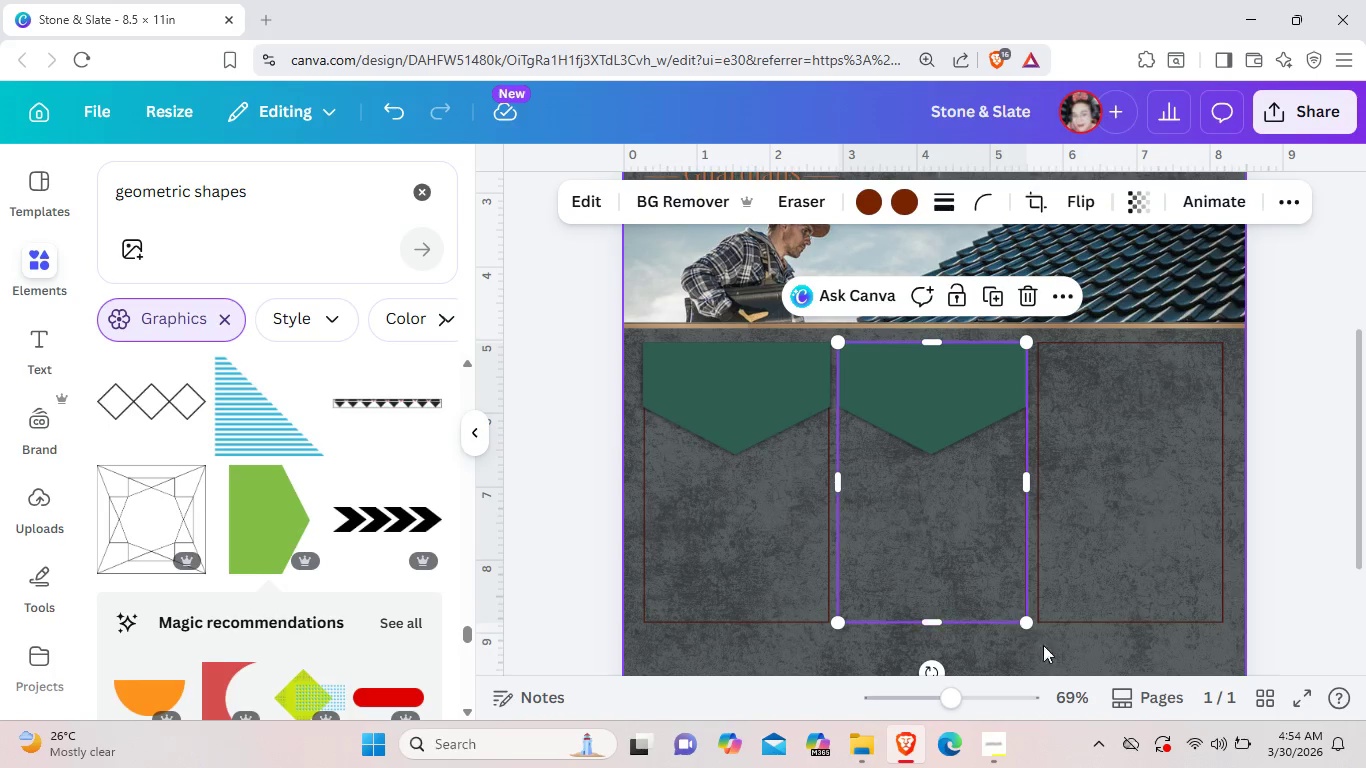 
left_click([1084, 661])
 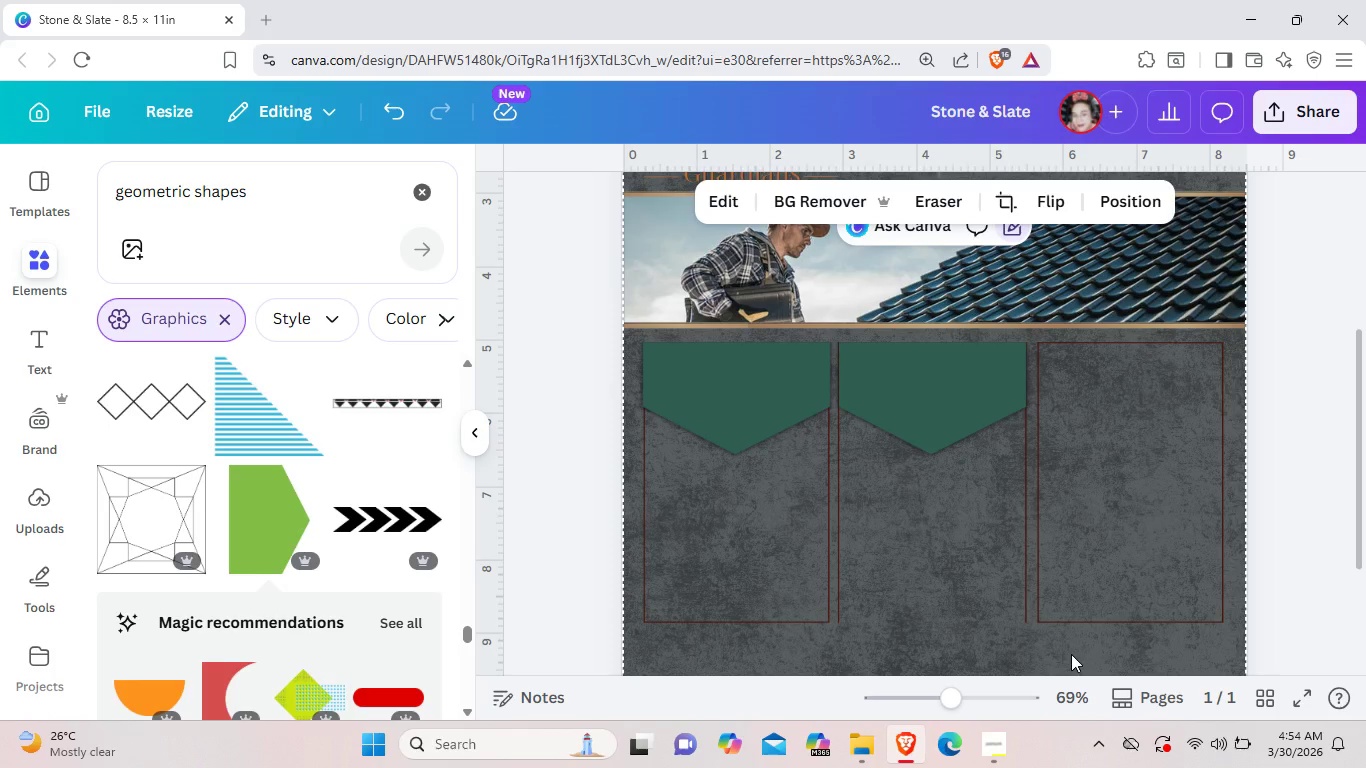 
wait(5.41)
 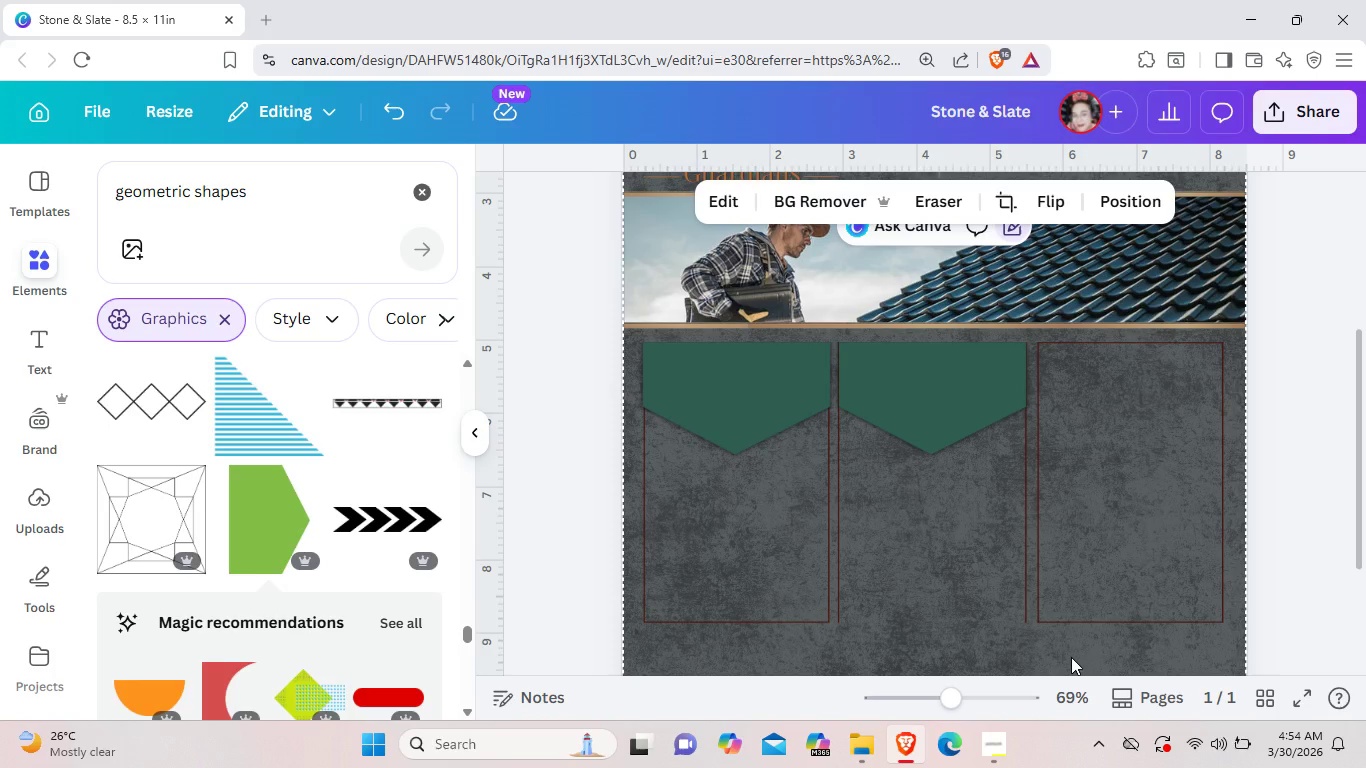 
scroll: coordinate [916, 642], scroll_direction: down, amount: 2.0
 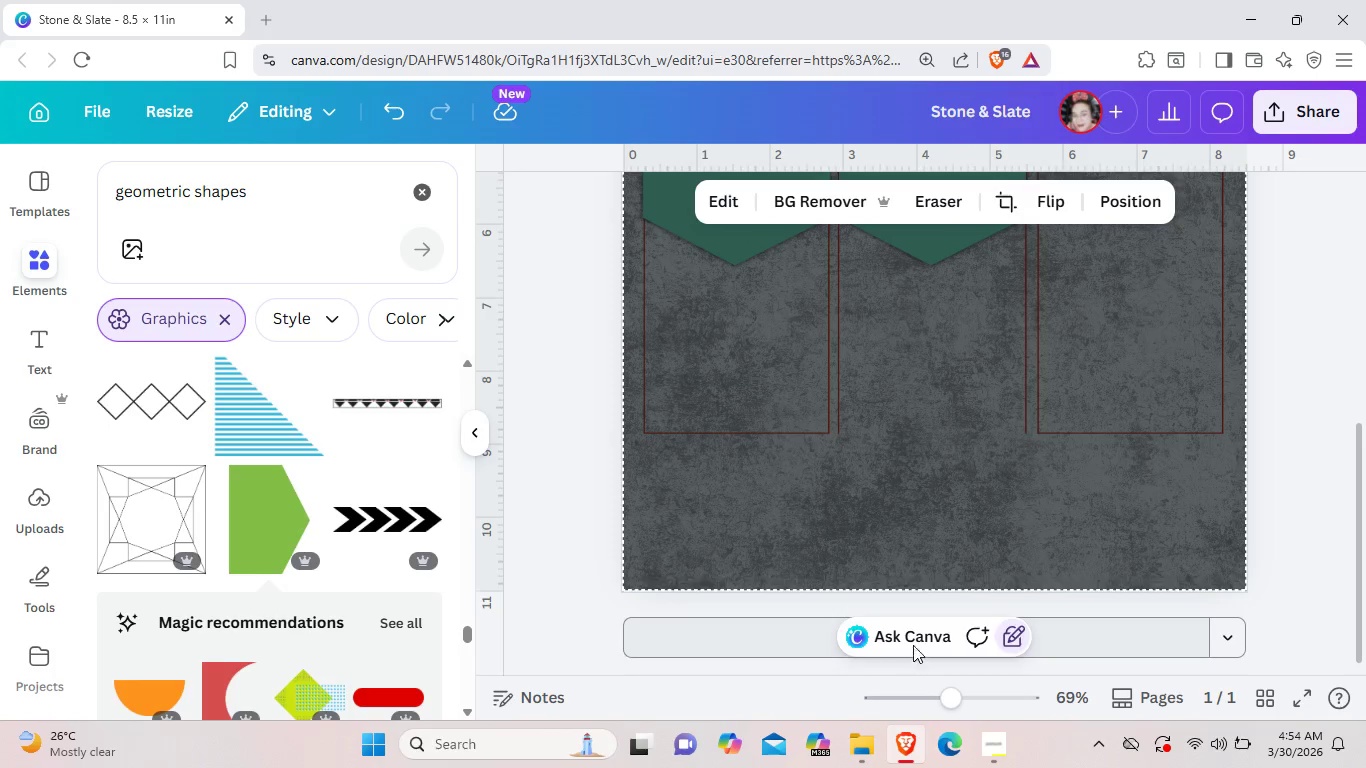 
scroll: coordinate [913, 645], scroll_direction: up, amount: 1.0
 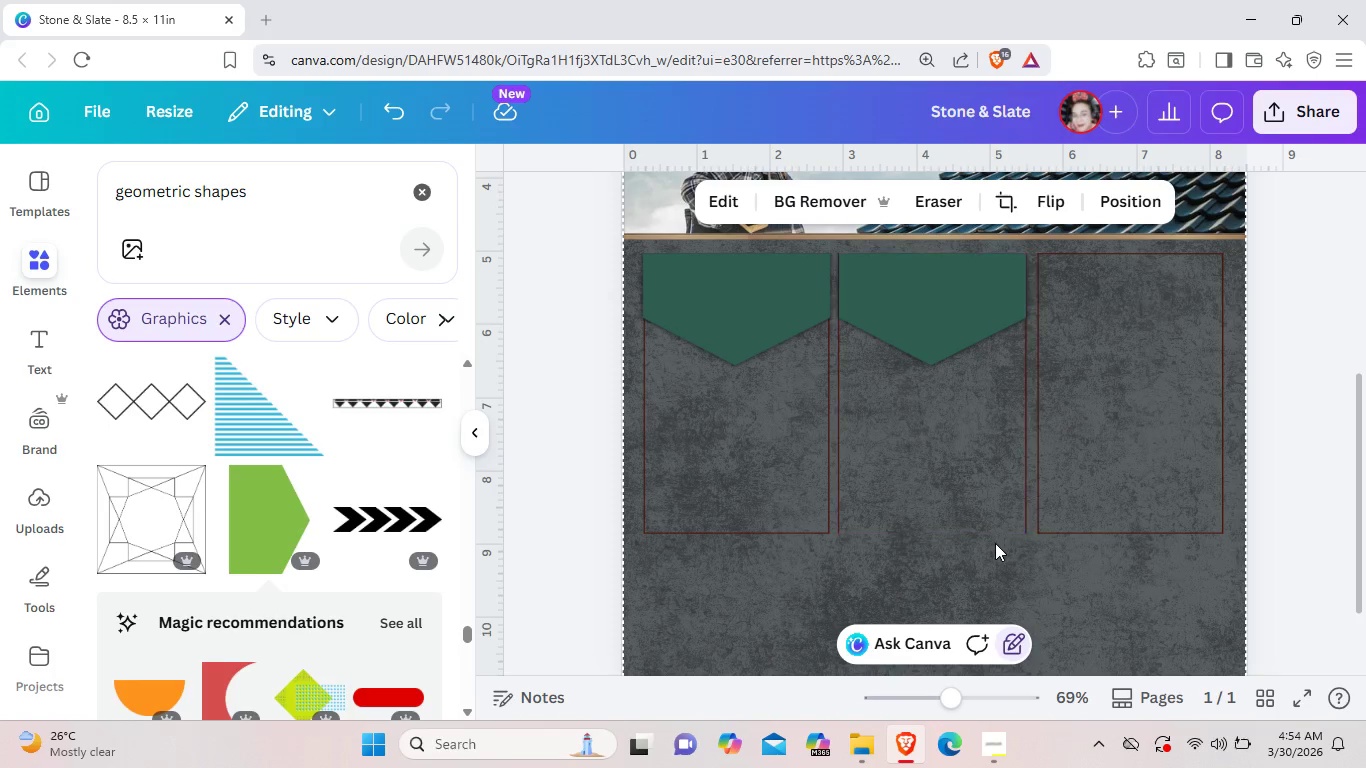 
left_click([976, 509])
 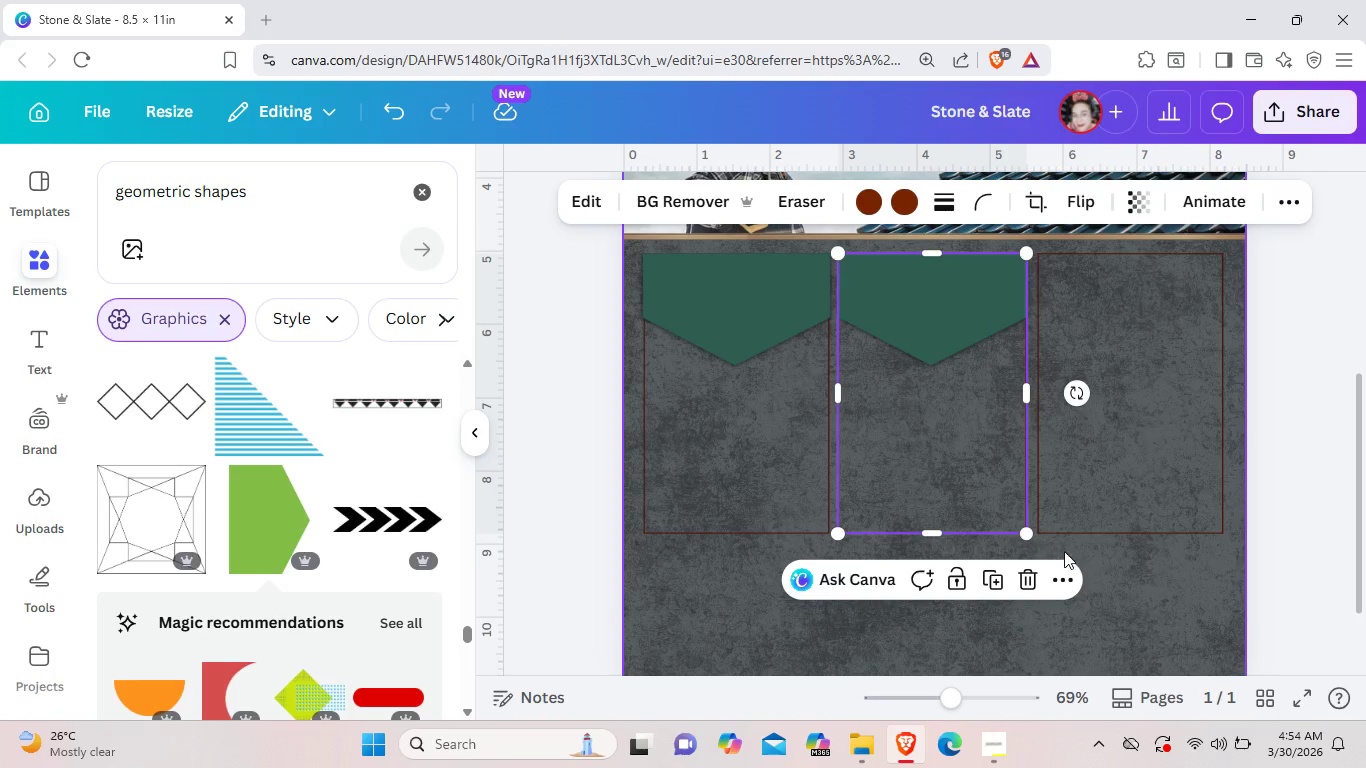 
left_click([1095, 555])
 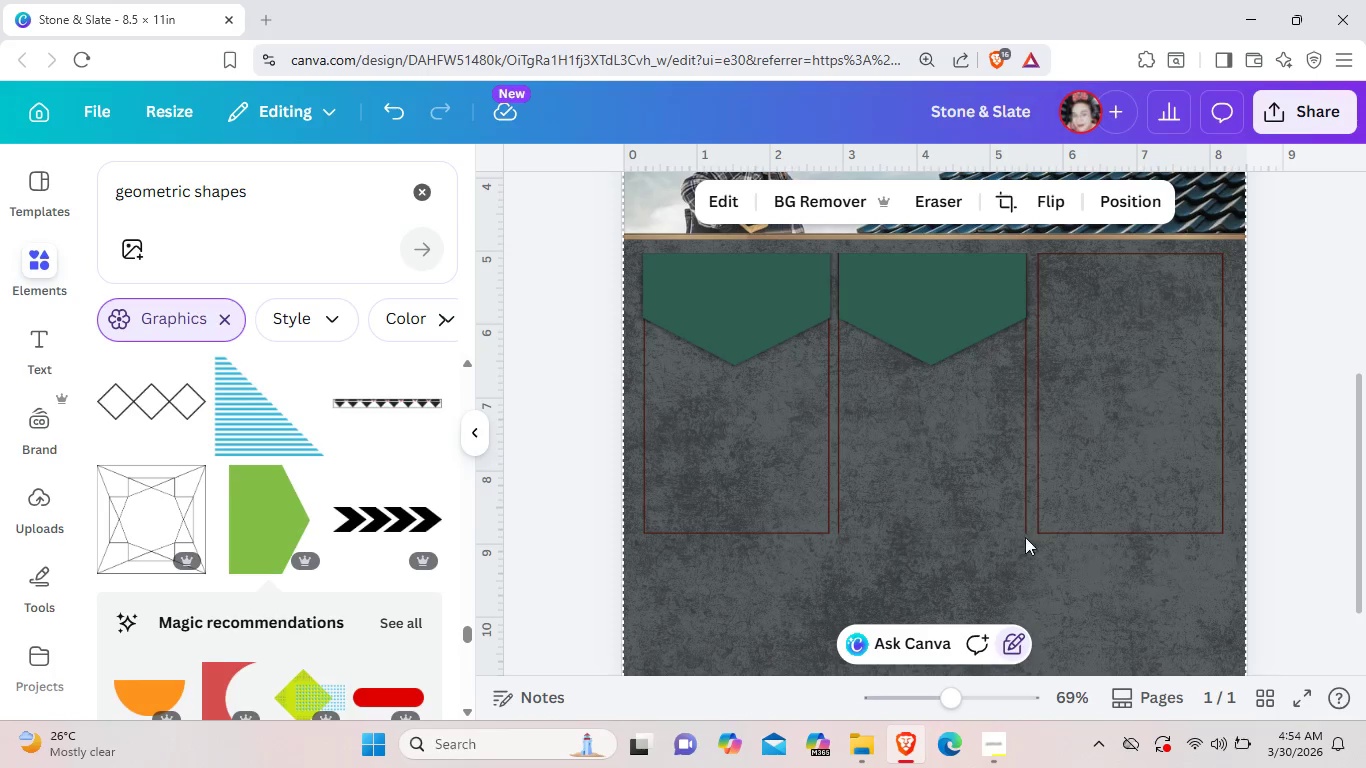 
left_click([974, 509])
 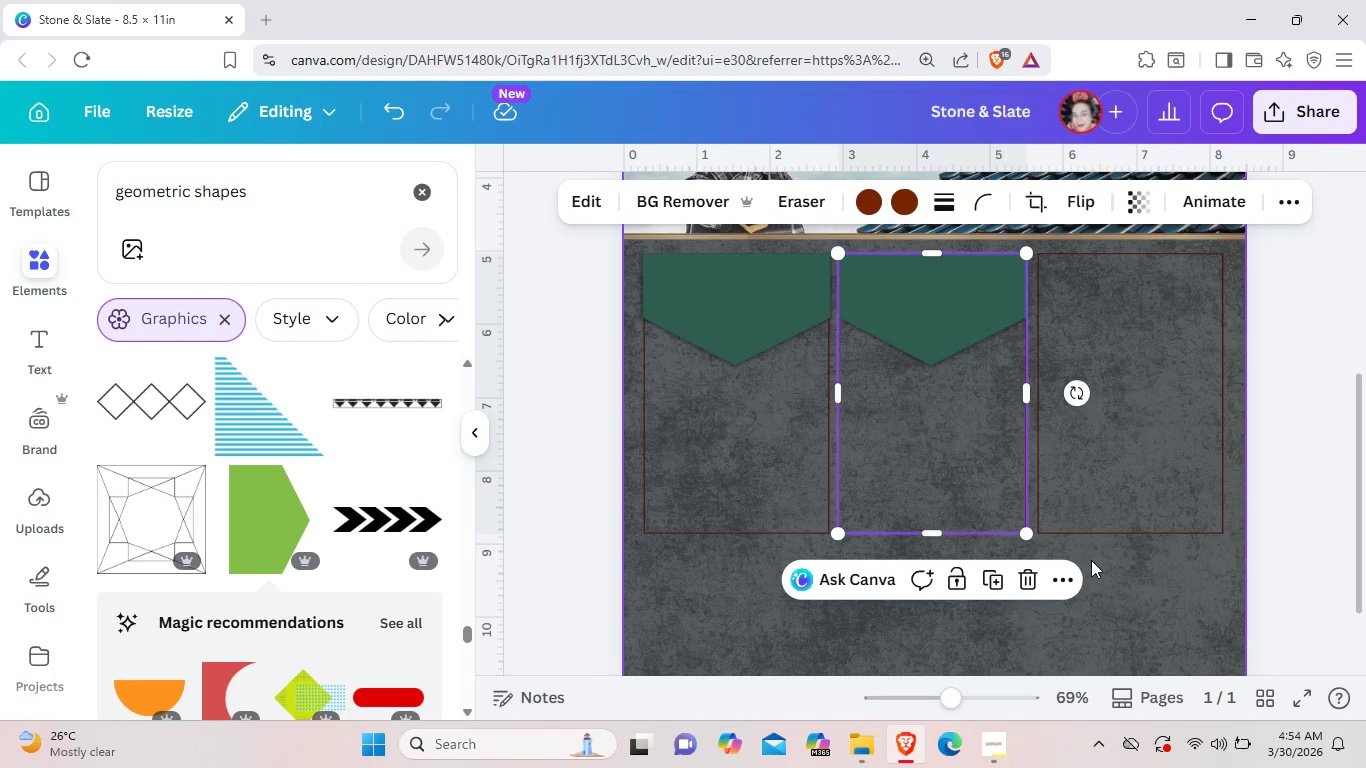 
left_click([1093, 560])
 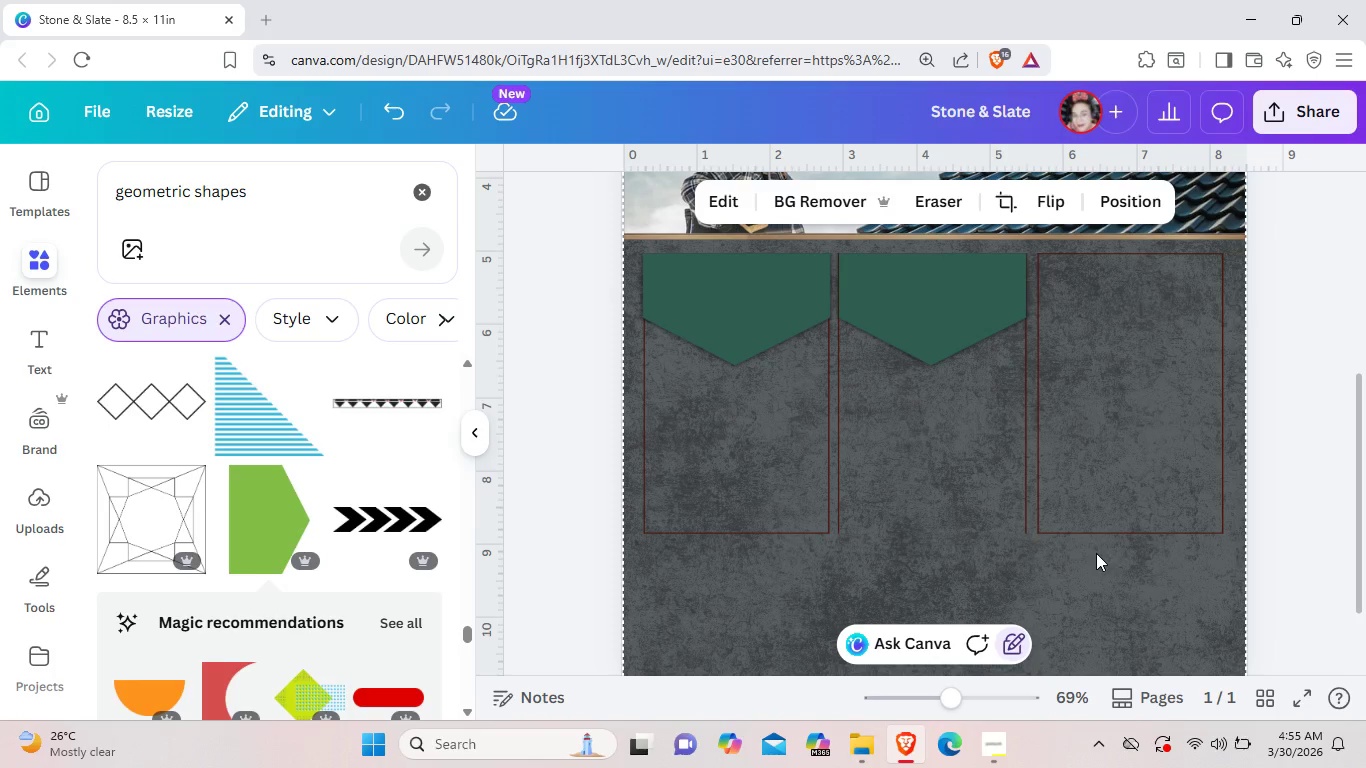 
key(Control+V)
 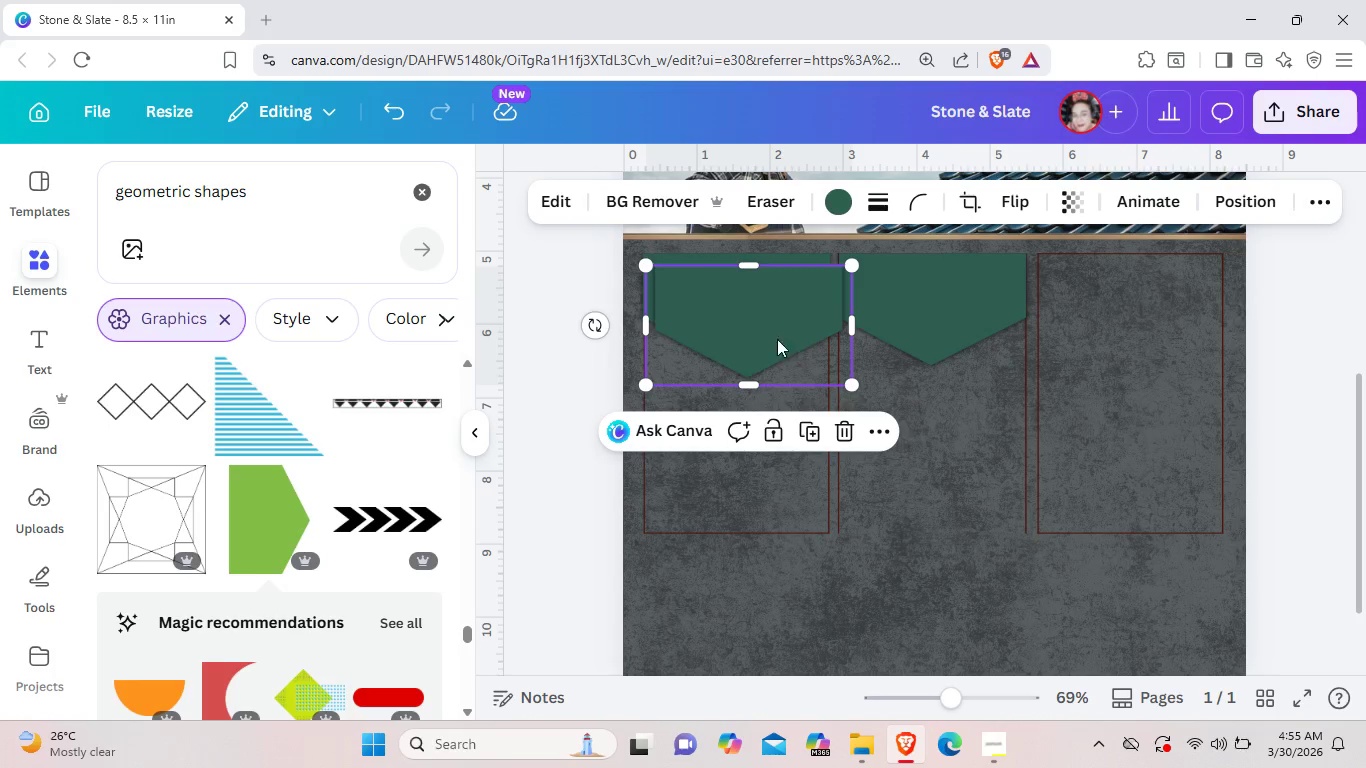 
left_click_drag(start_coordinate=[761, 345], to_coordinate=[1144, 333])
 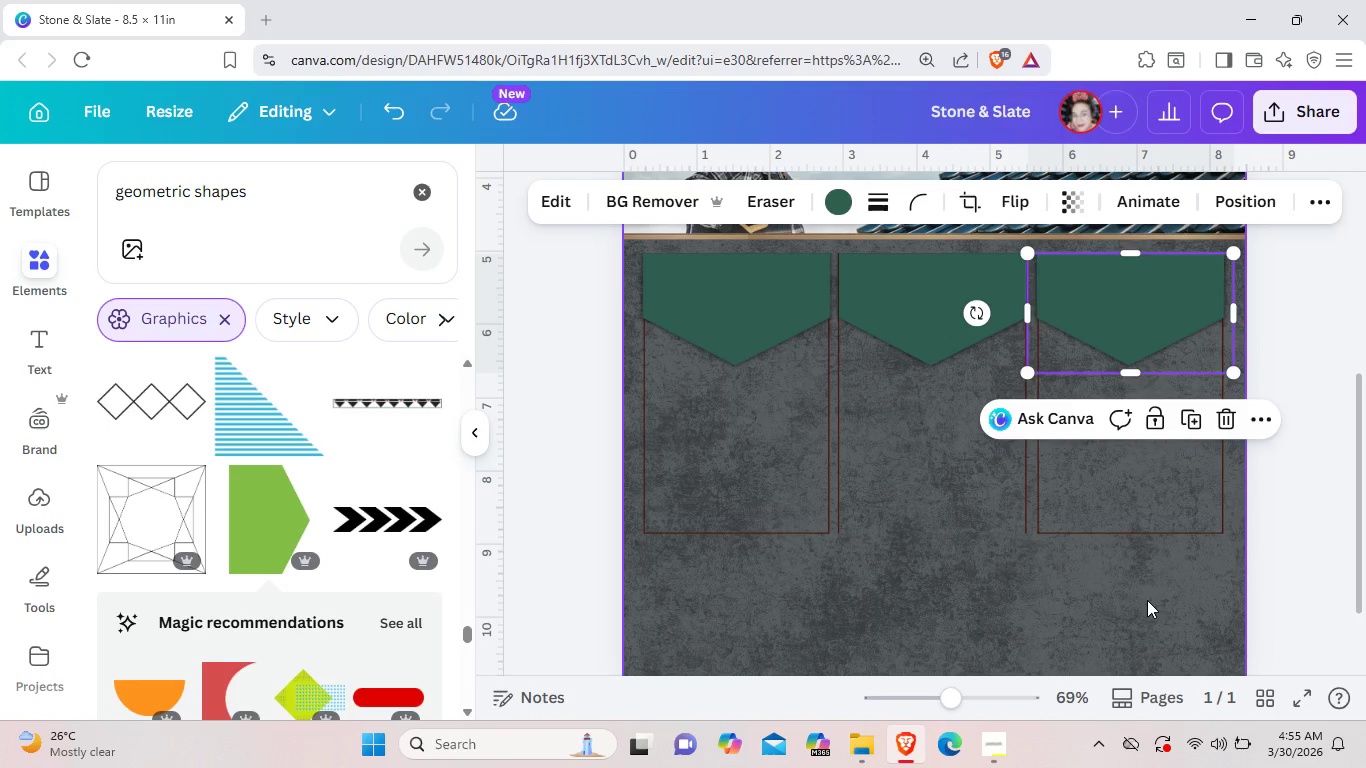 
left_click([1147, 600])
 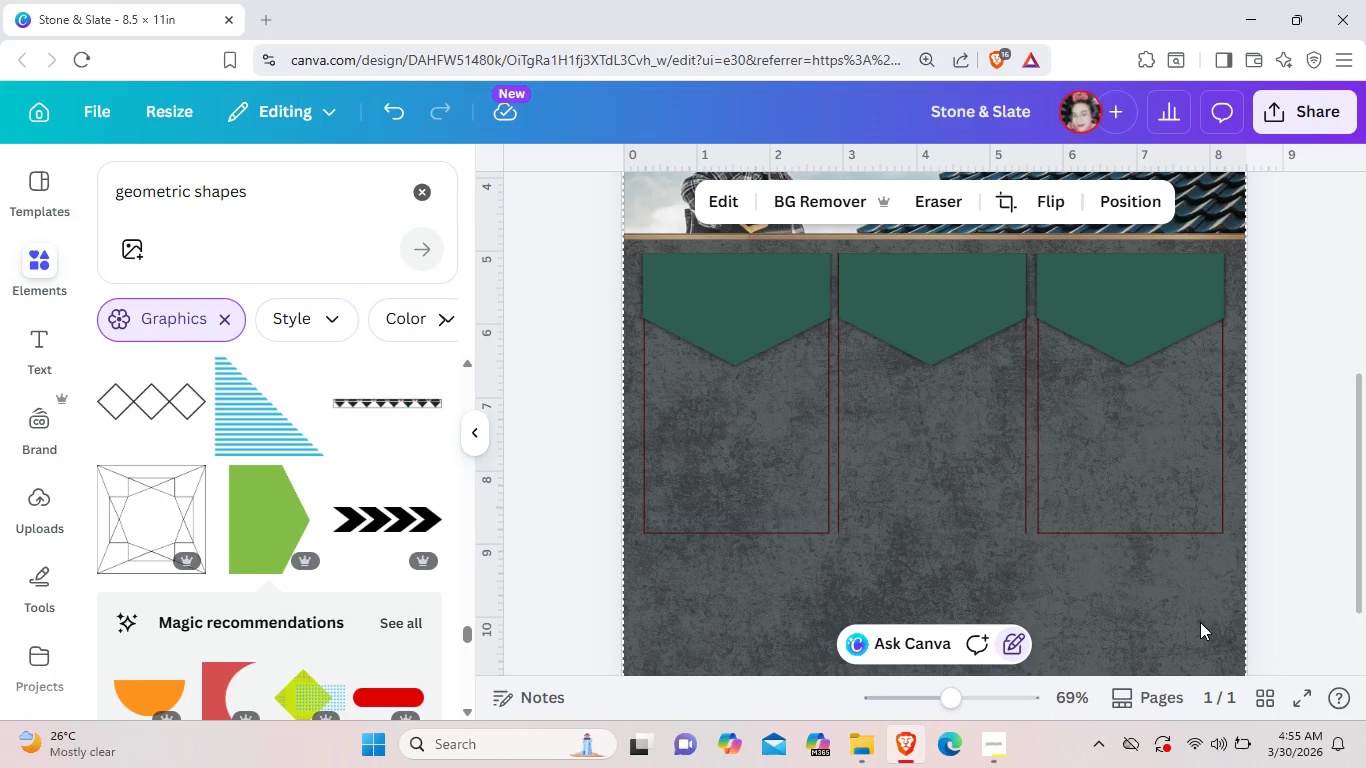 
left_click_drag(start_coordinate=[1201, 623], to_coordinate=[769, 334])
 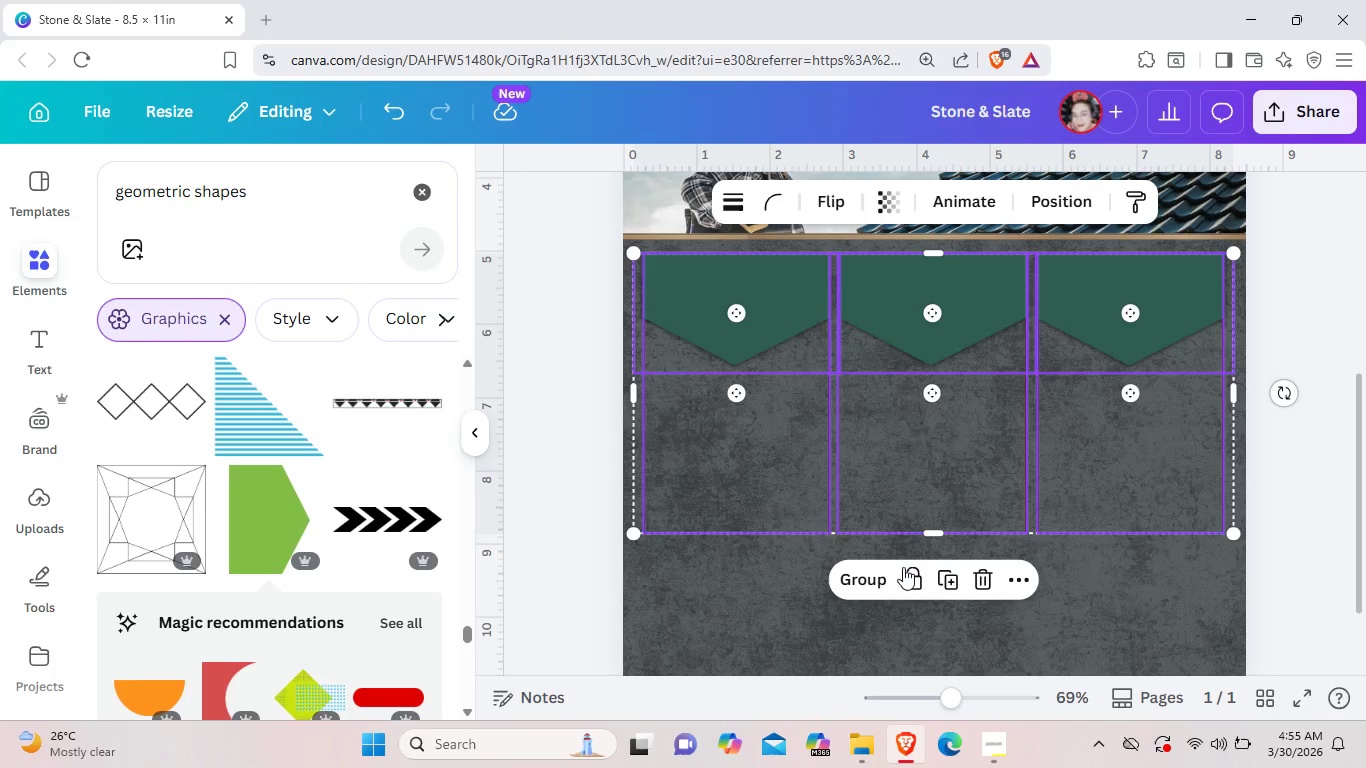 
left_click([910, 583])
 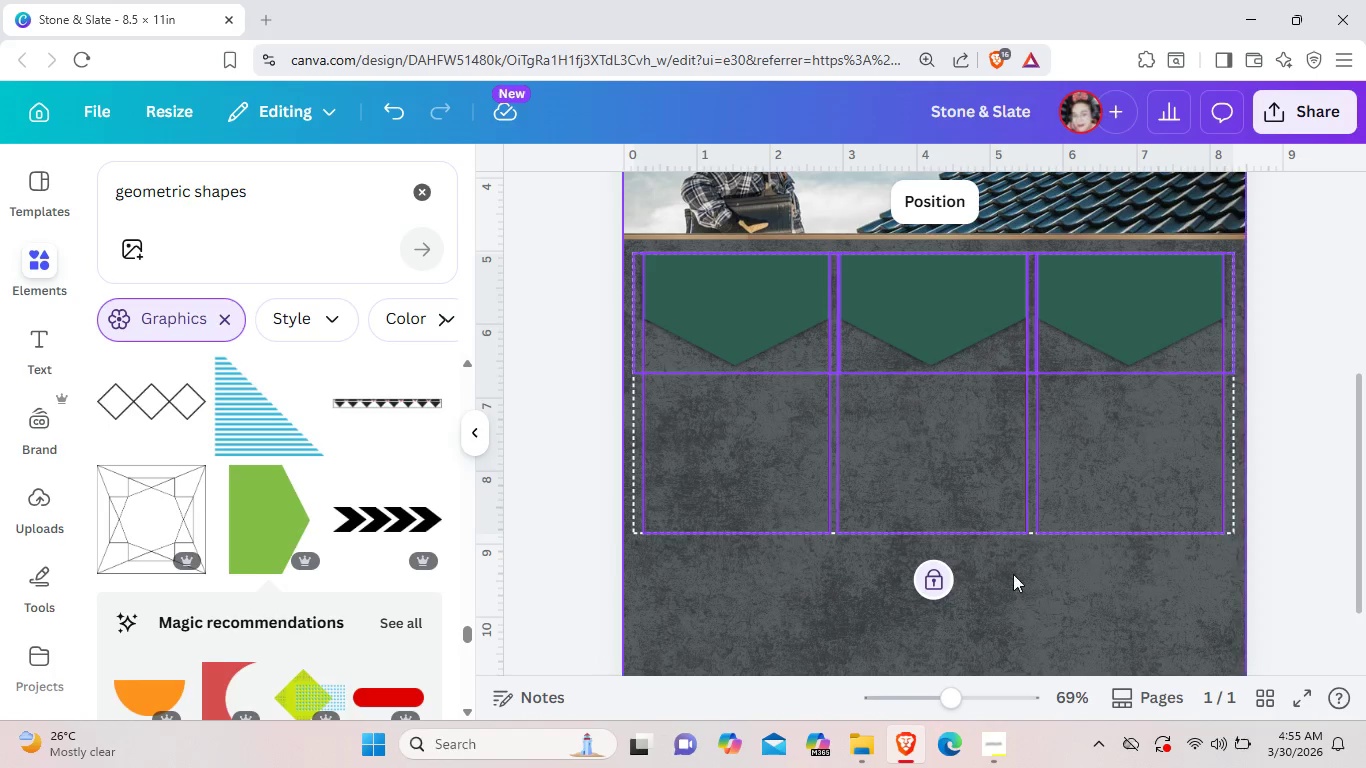 
left_click([1018, 574])
 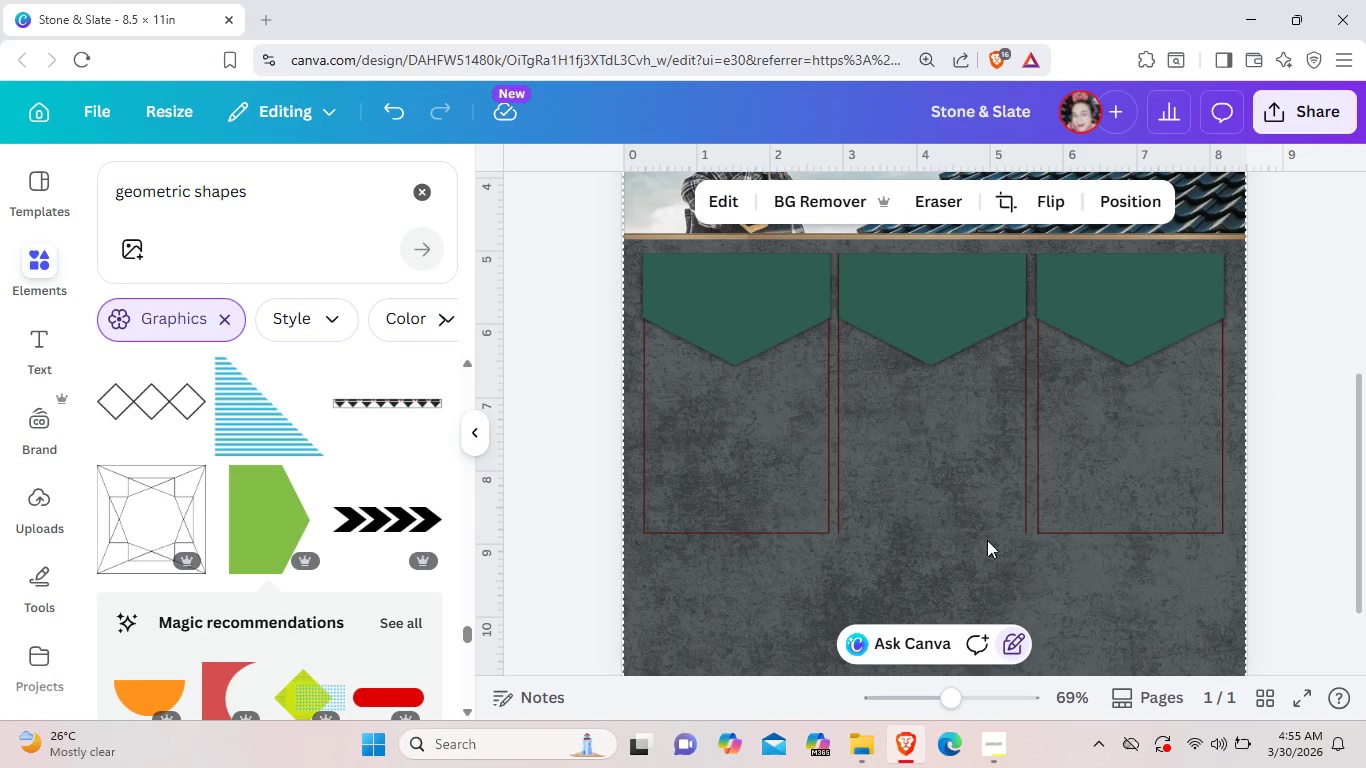 
left_click([947, 479])
 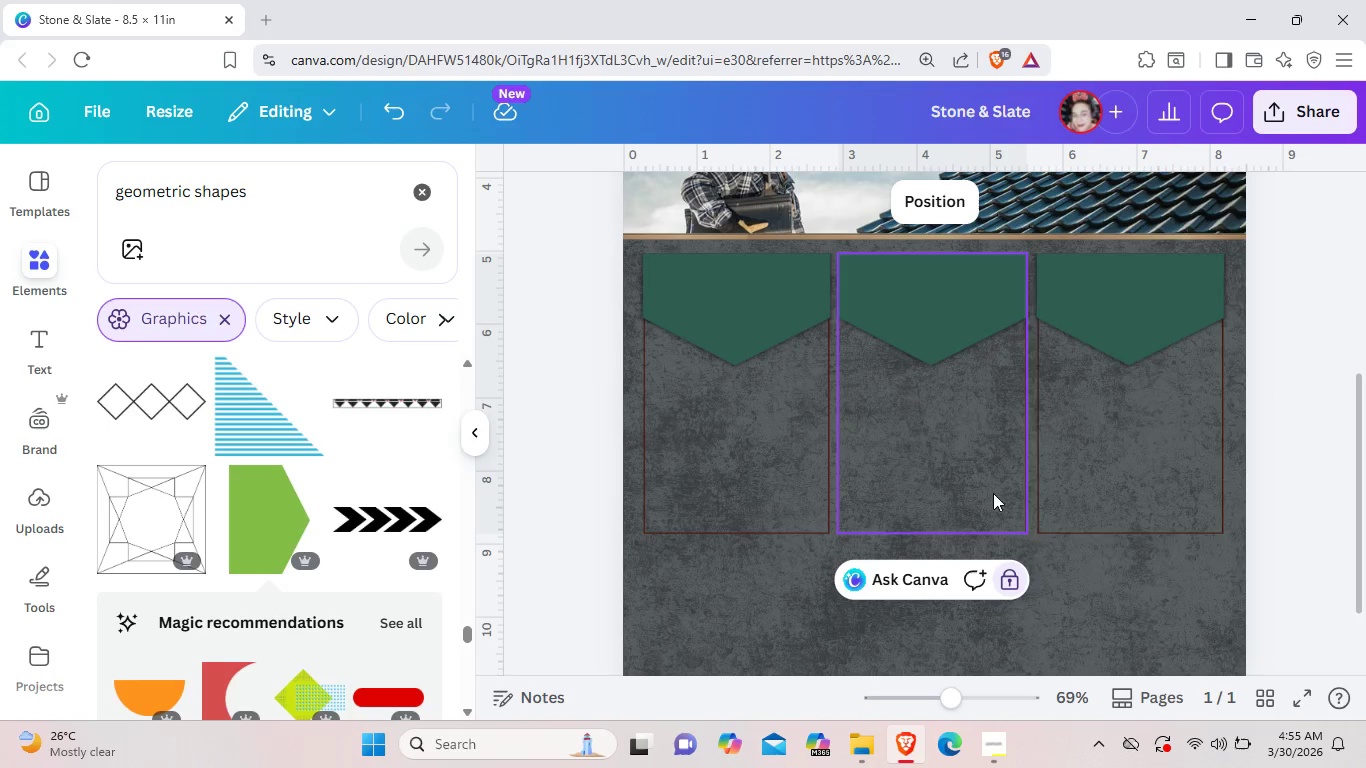 
left_click([1124, 617])
 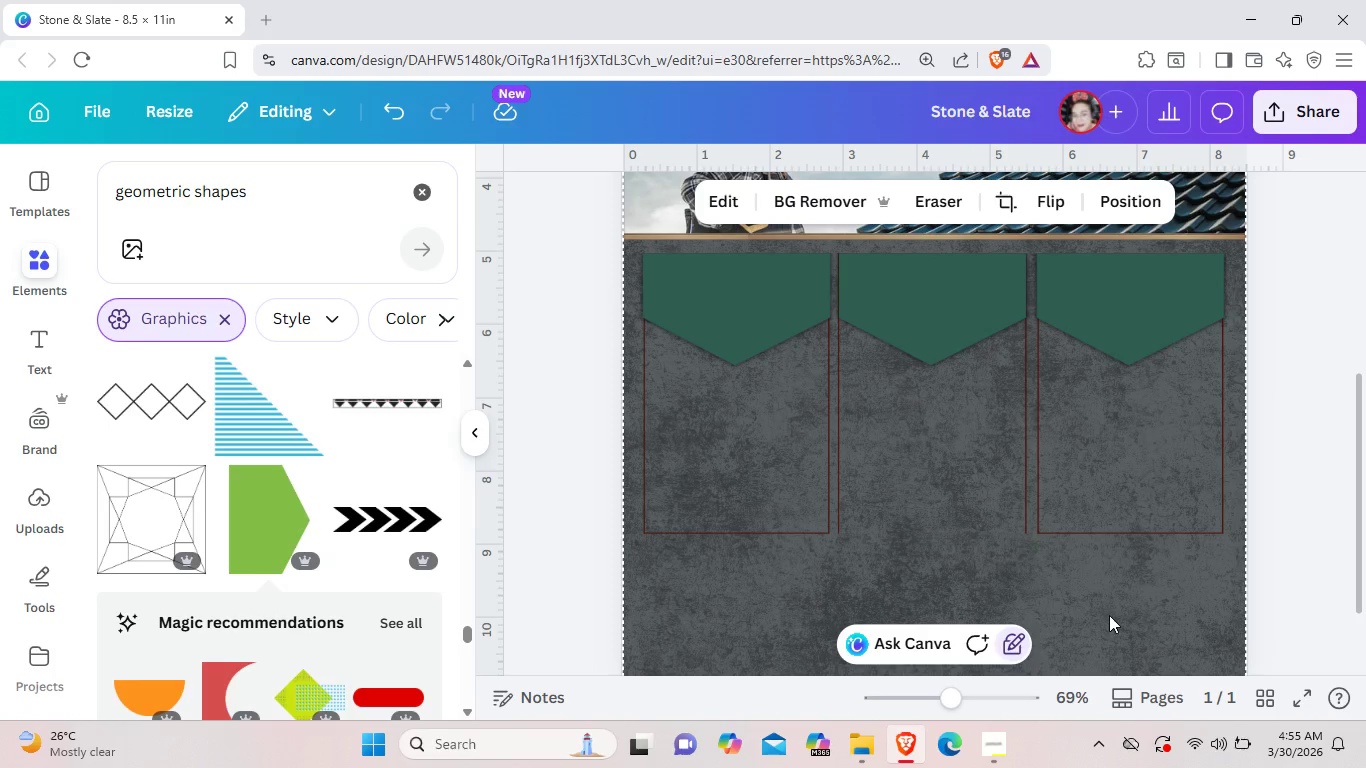 
left_click([753, 489])
 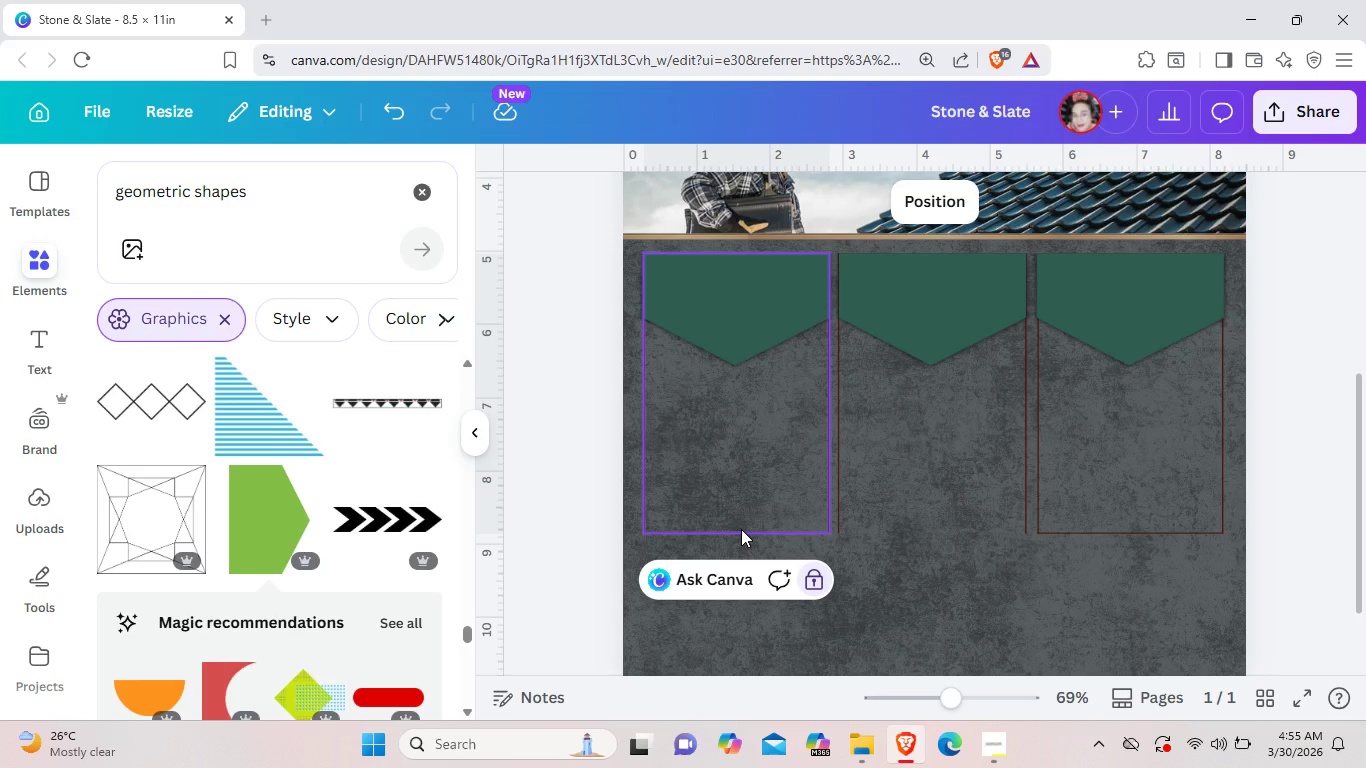 
left_click([741, 529])
 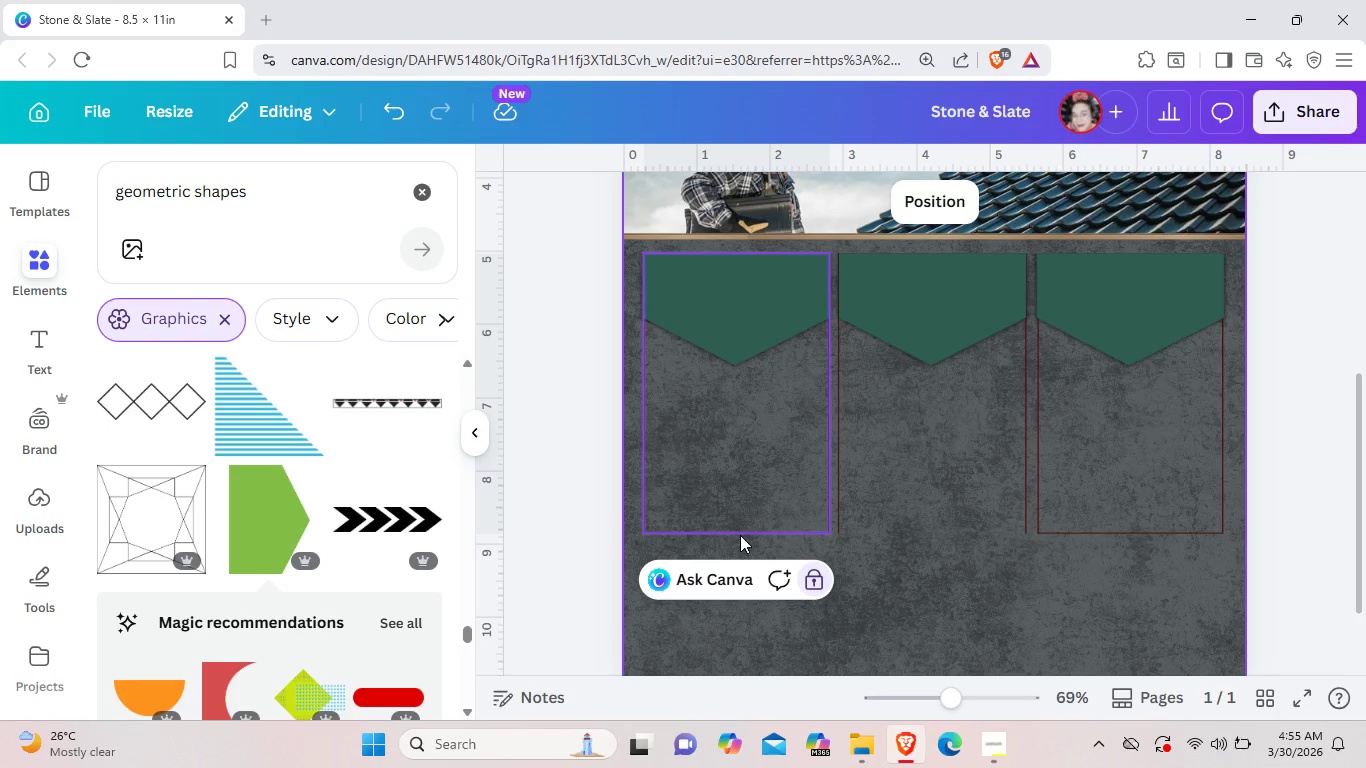 
left_click([740, 535])
 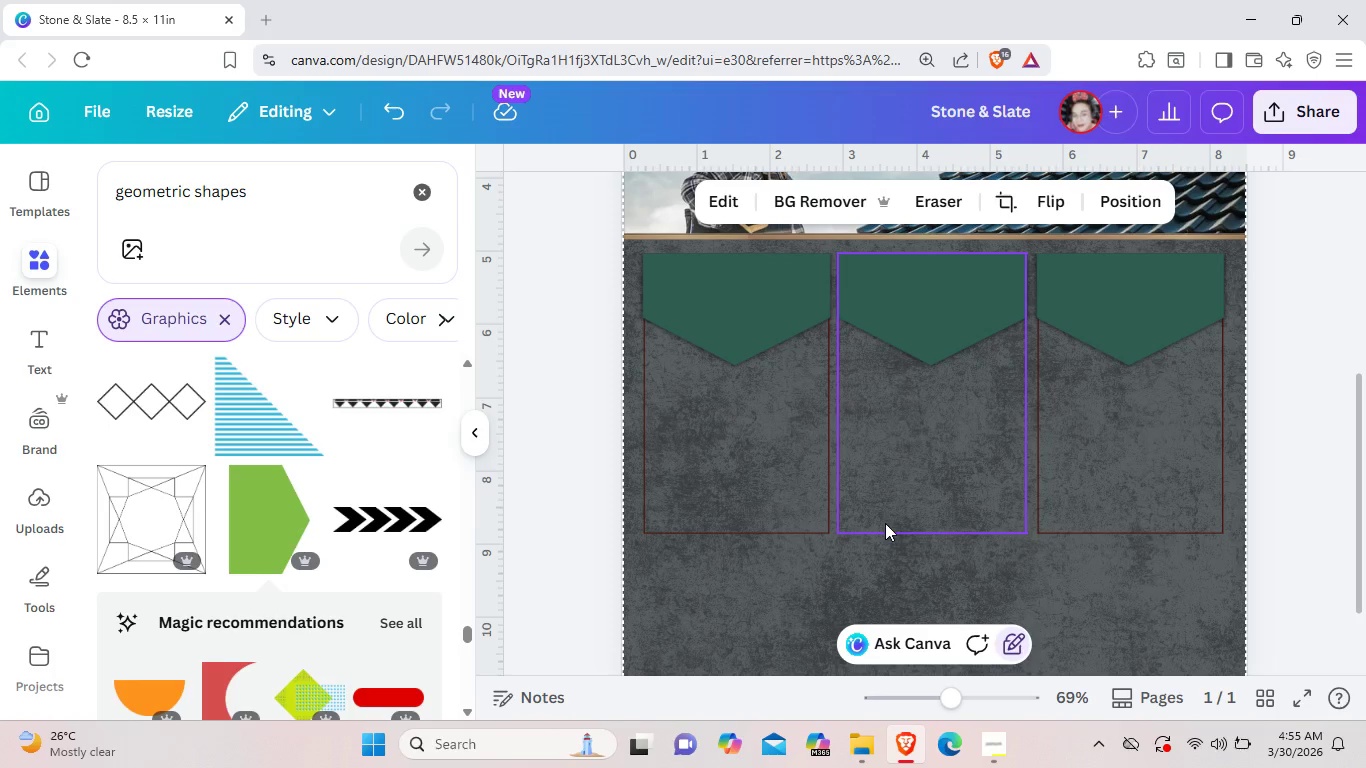 
double_click([885, 523])
 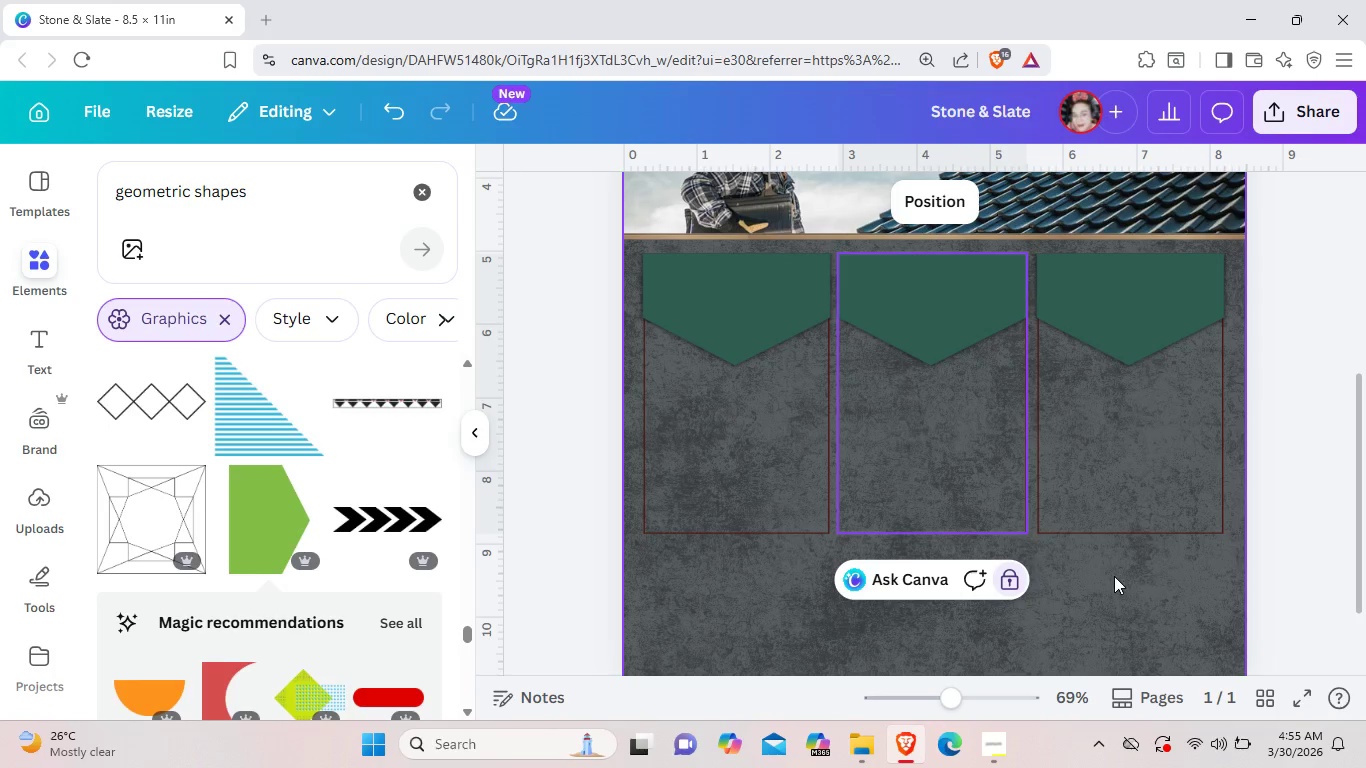 
left_click([1117, 581])
 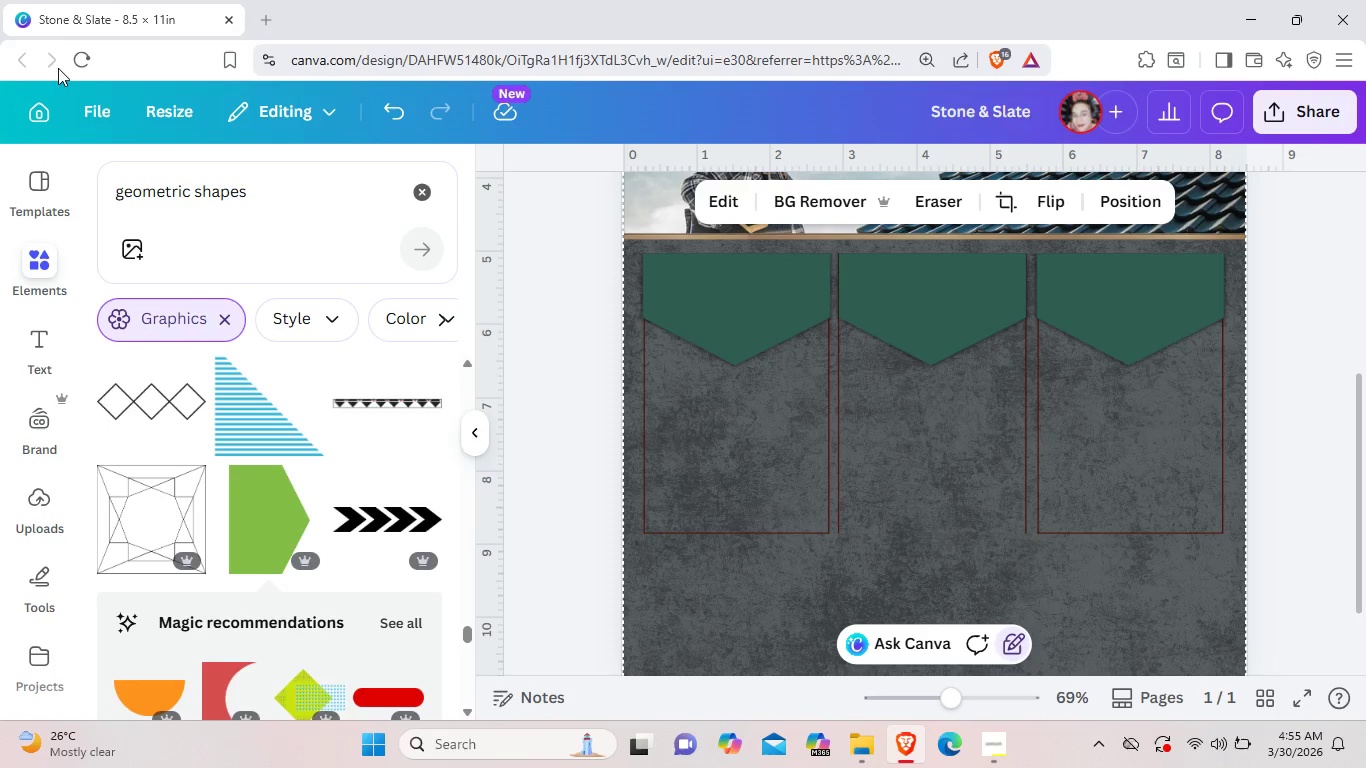 
left_click([73, 62])
 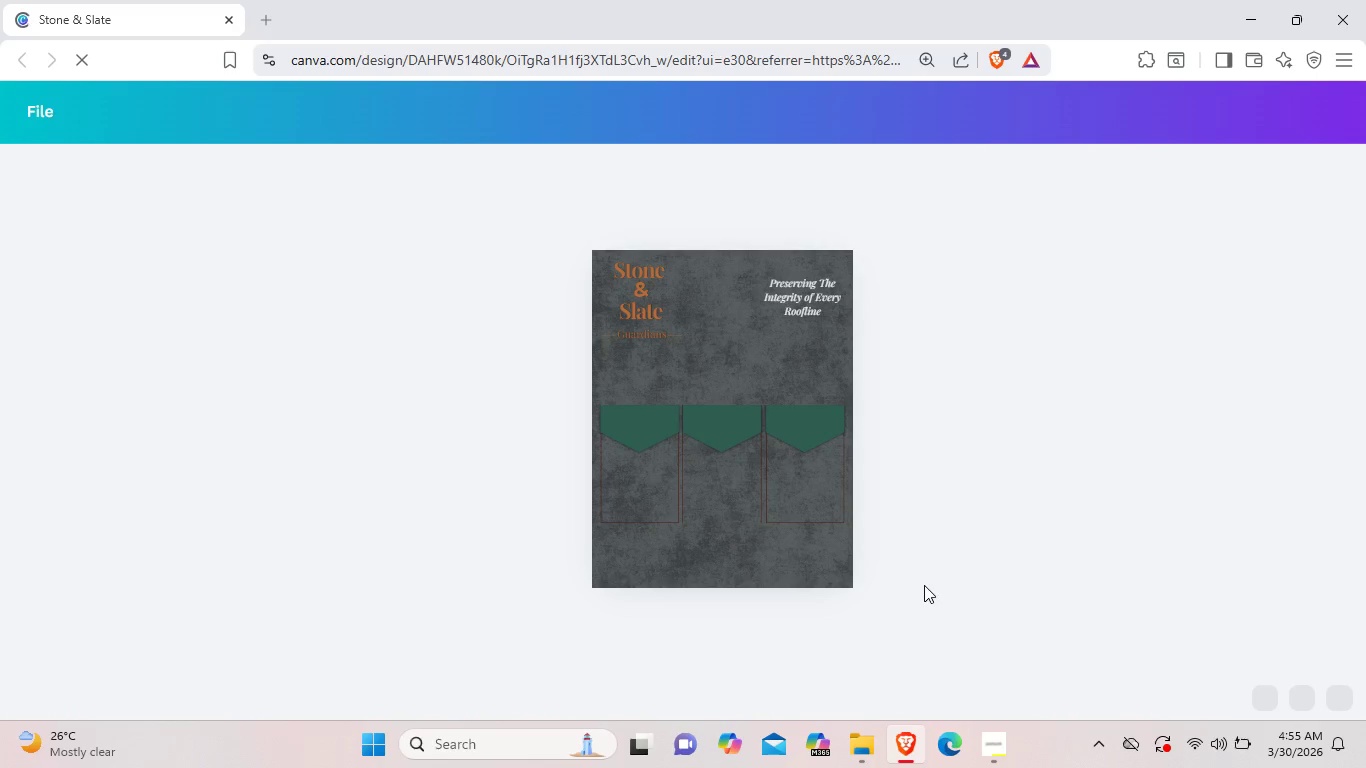 
wait(12.33)
 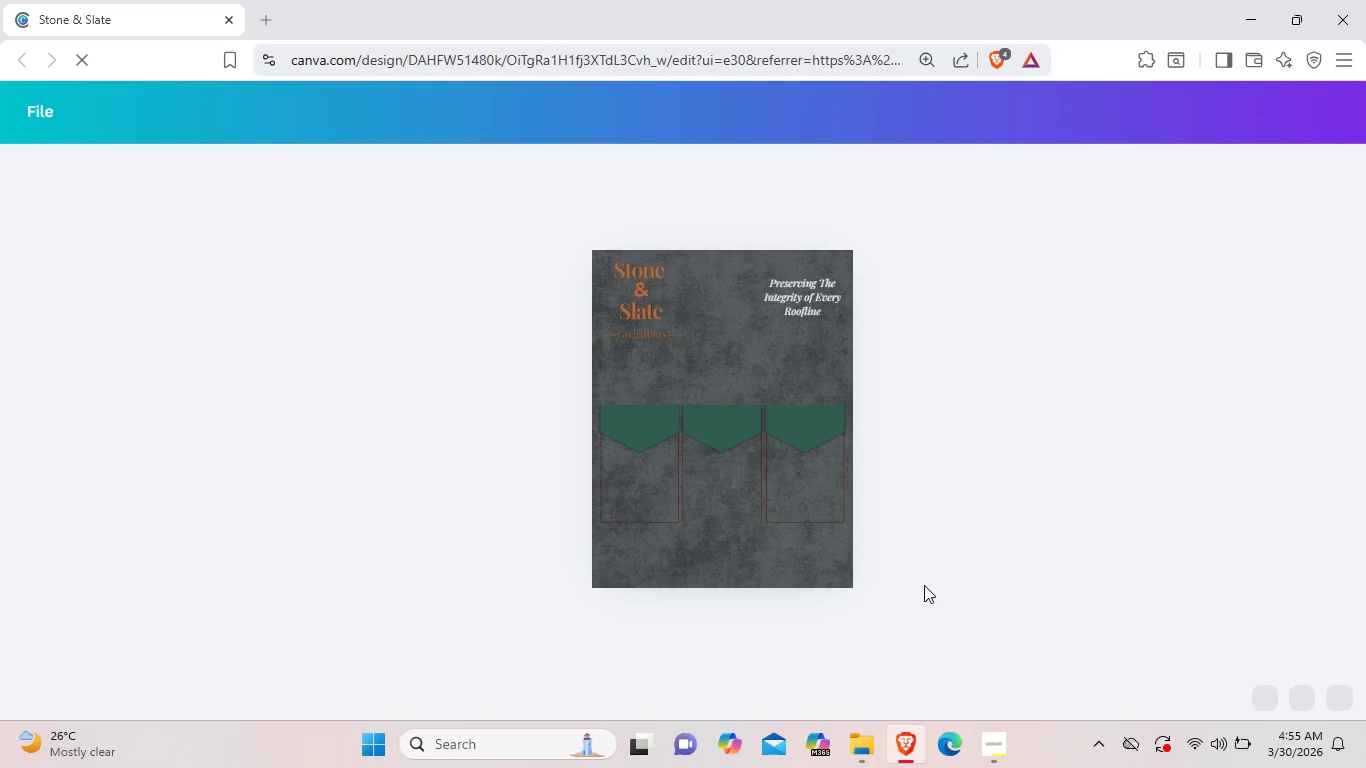 
left_click([1053, 692])
 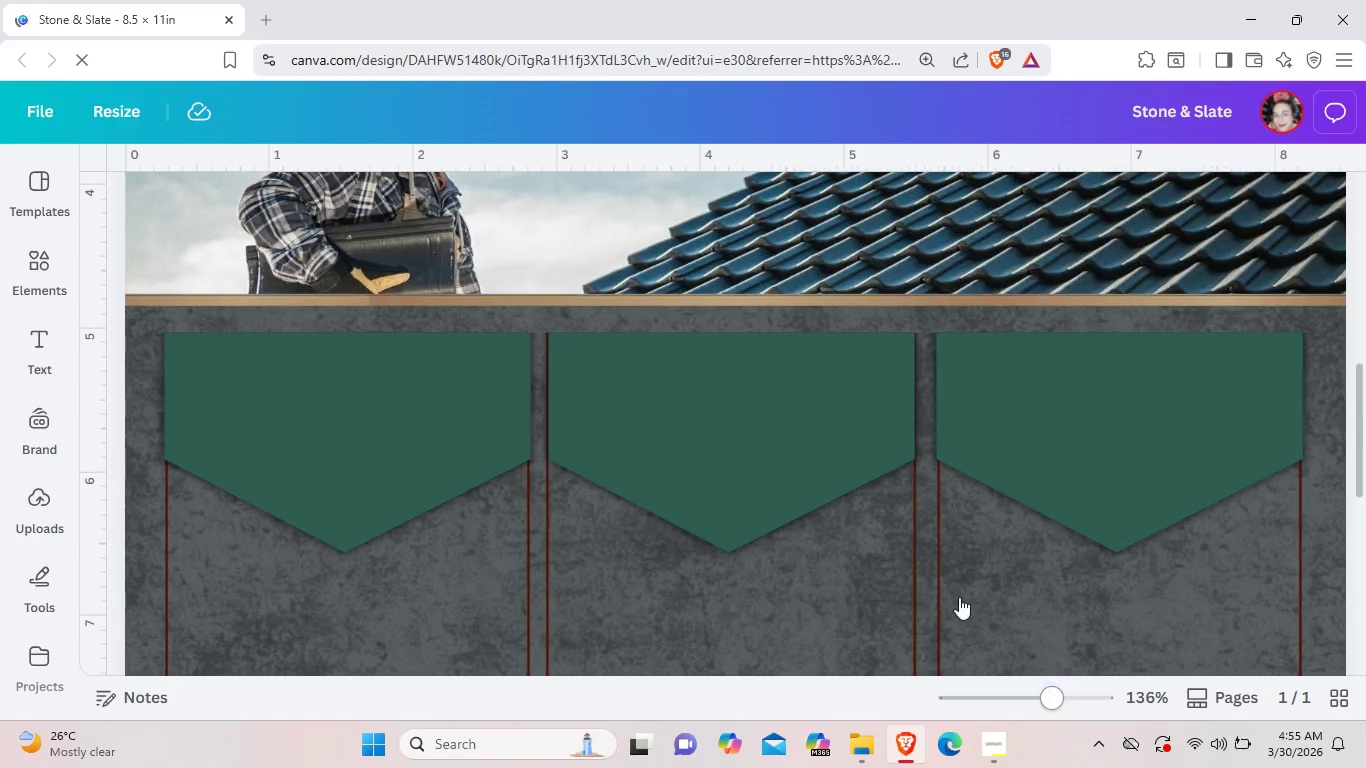 
scroll: coordinate [654, 579], scroll_direction: down, amount: 10.0
 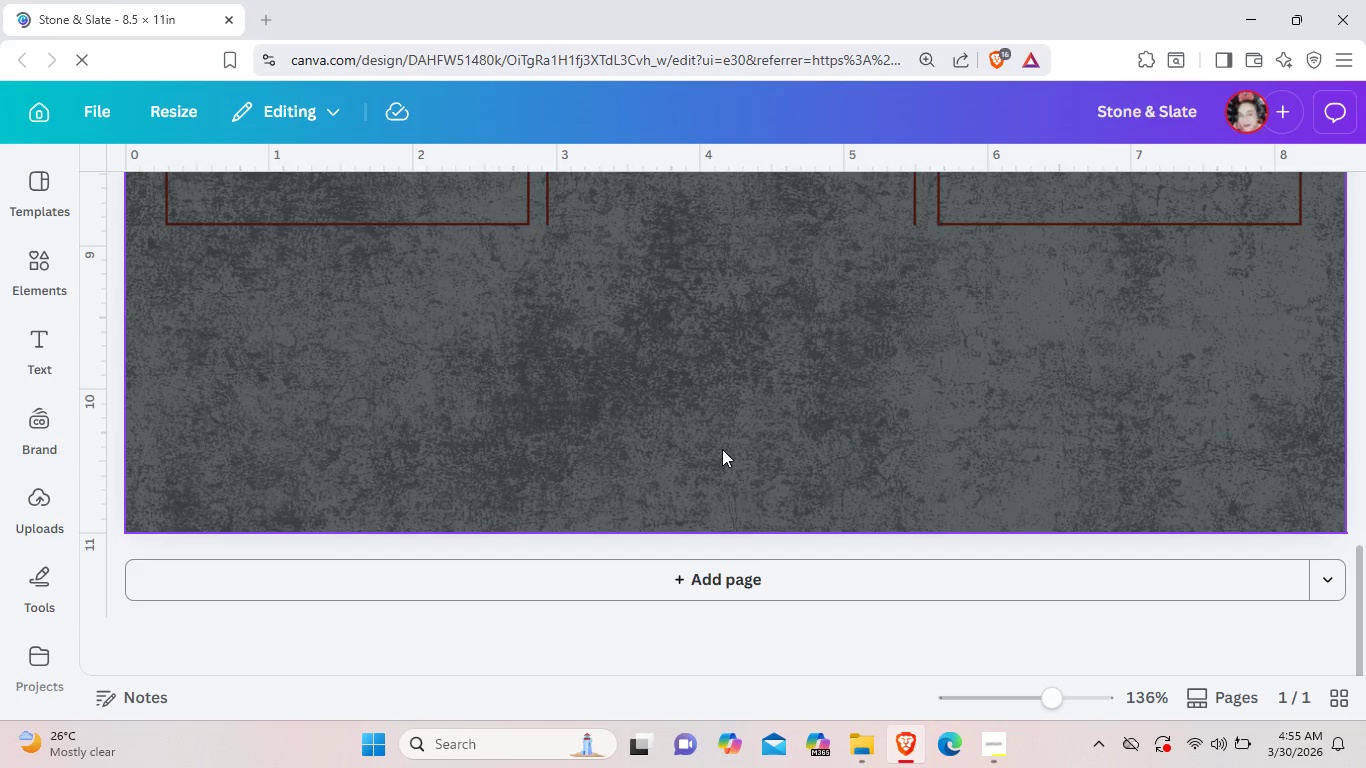 
scroll: coordinate [742, 637], scroll_direction: up, amount: 4.0
 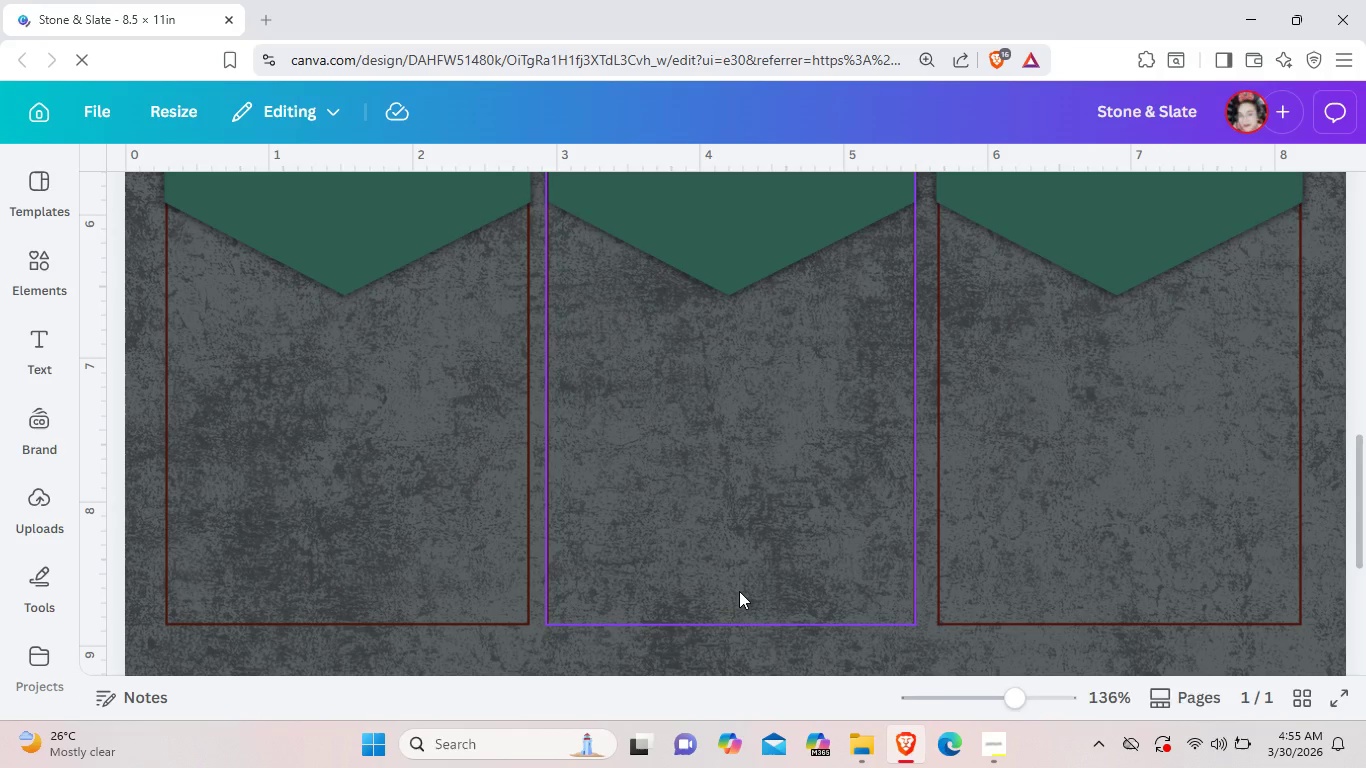 
left_click([739, 591])
 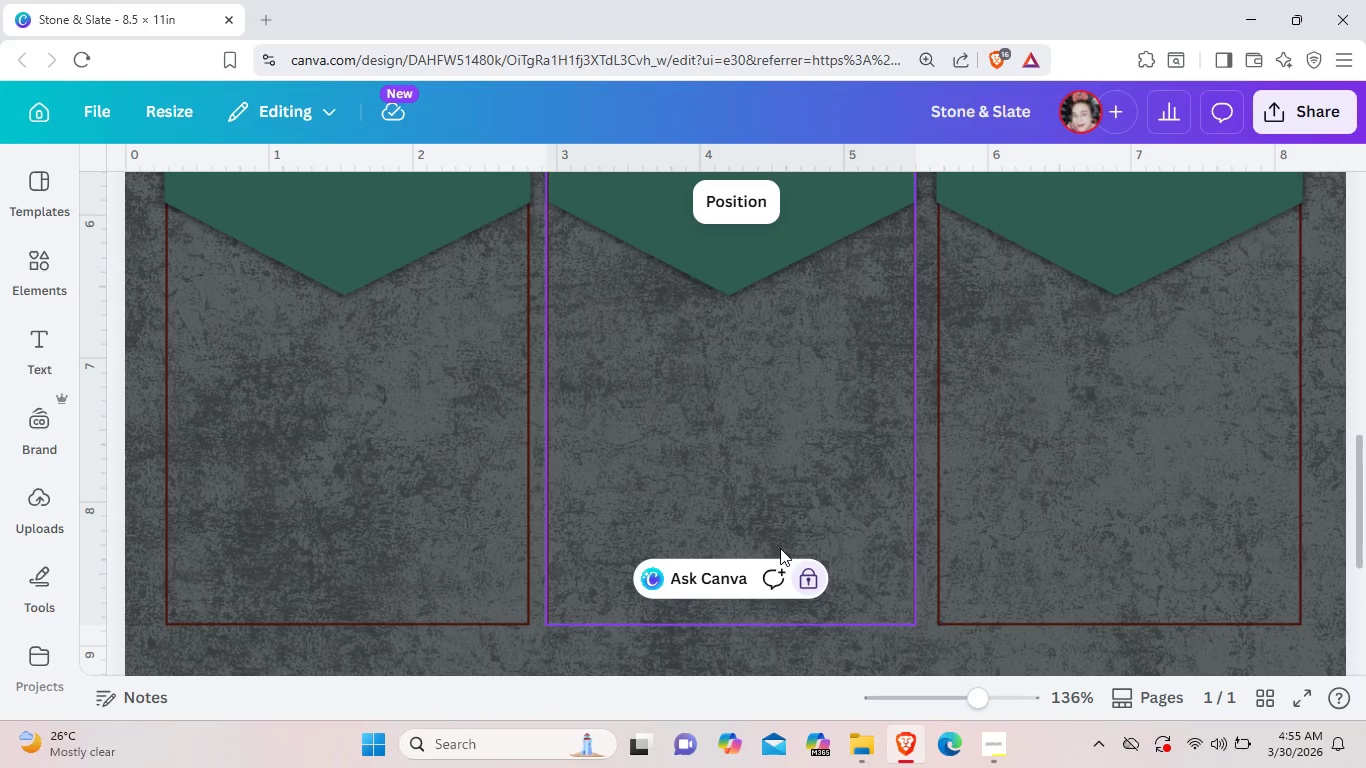 
left_click([802, 575])
 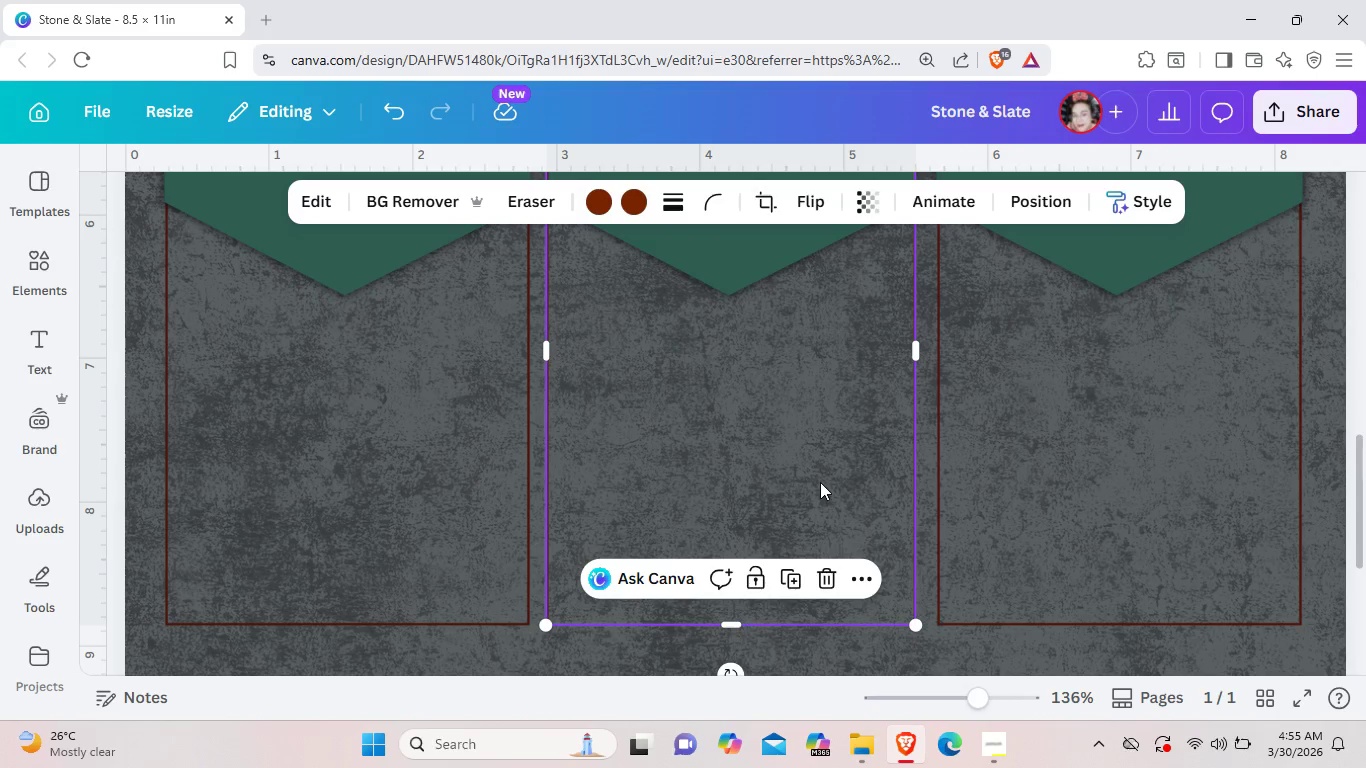 
left_click([820, 482])
 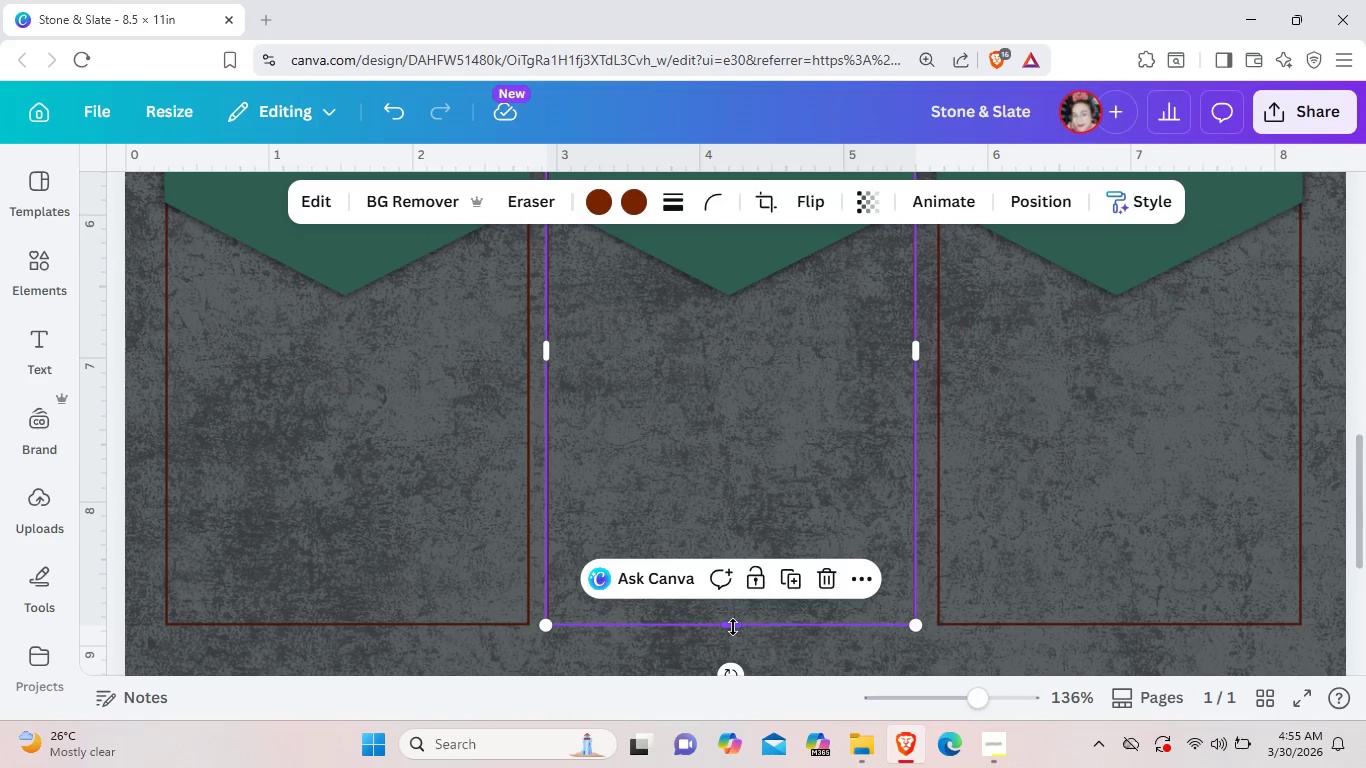 
left_click_drag(start_coordinate=[733, 627], to_coordinate=[739, 650])
 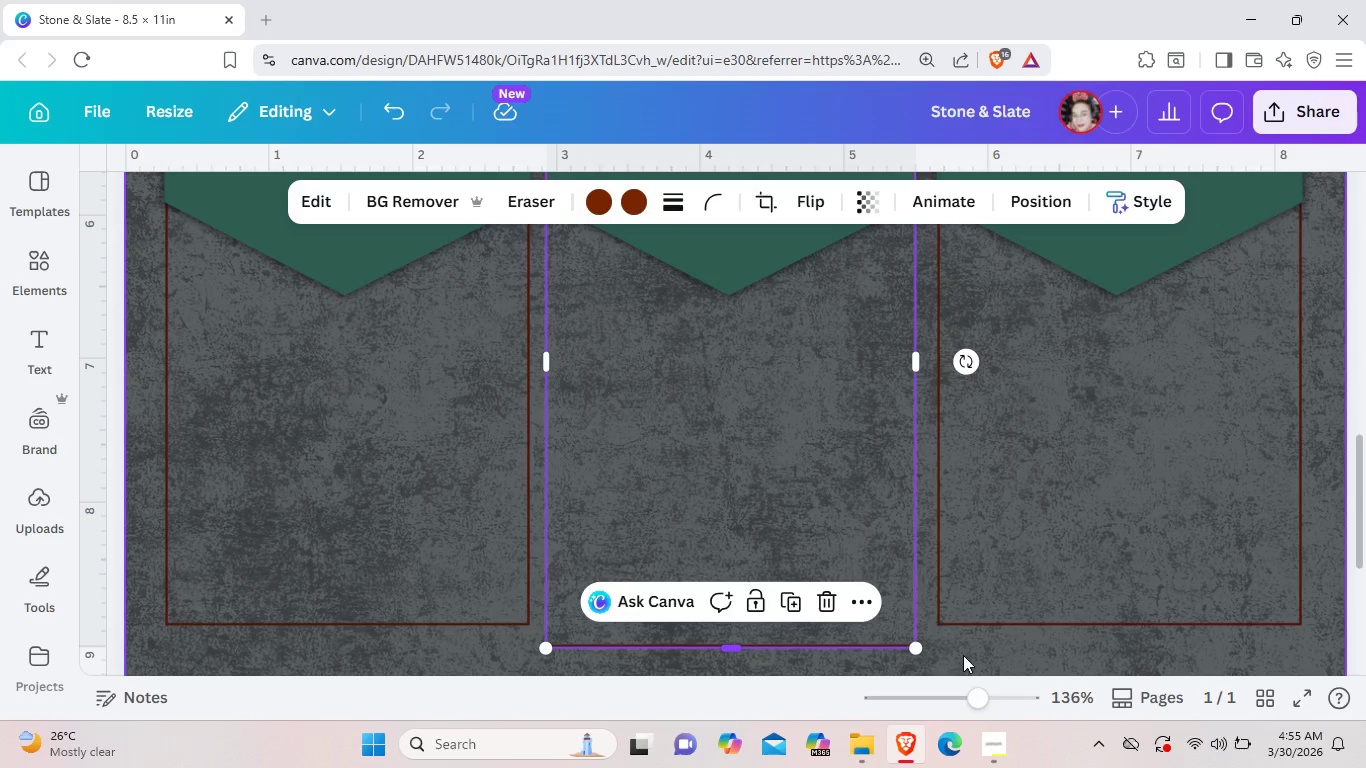 
left_click([963, 655])
 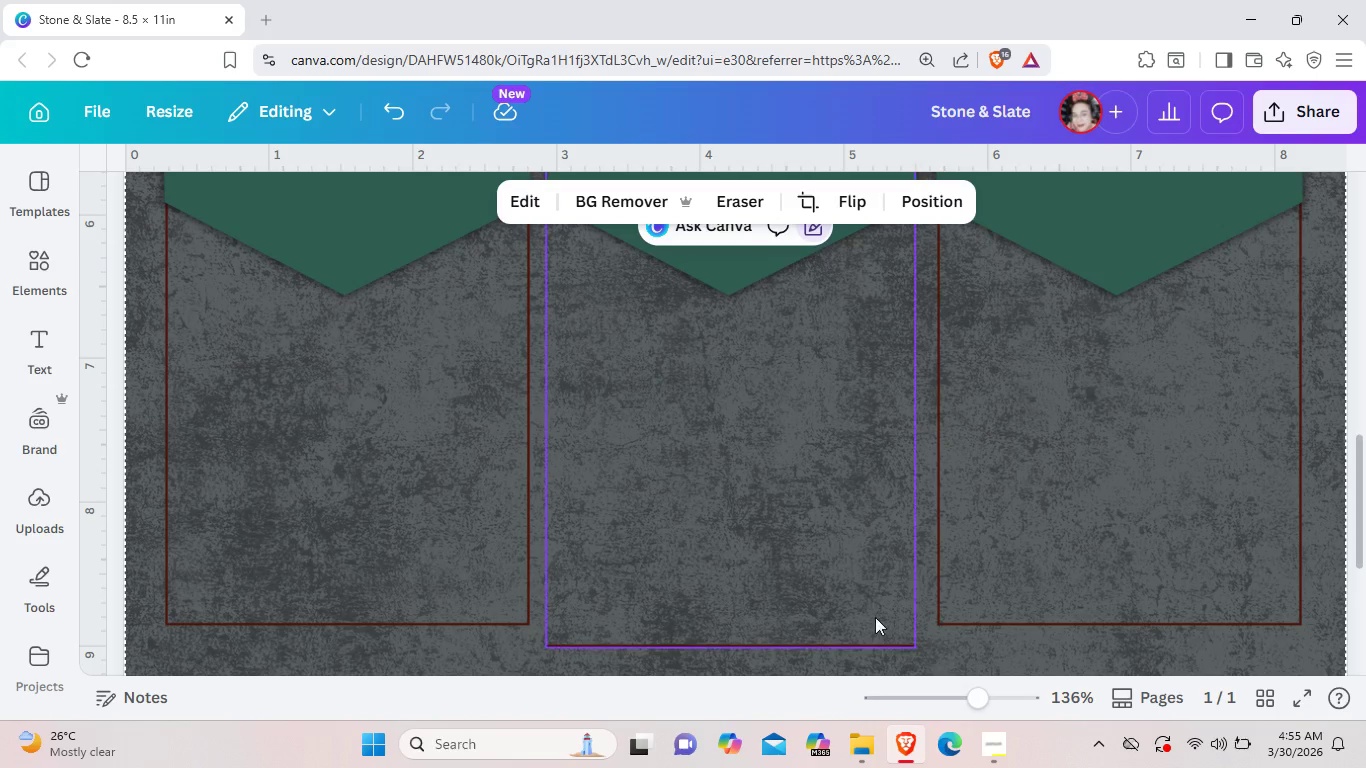 
left_click([850, 600])
 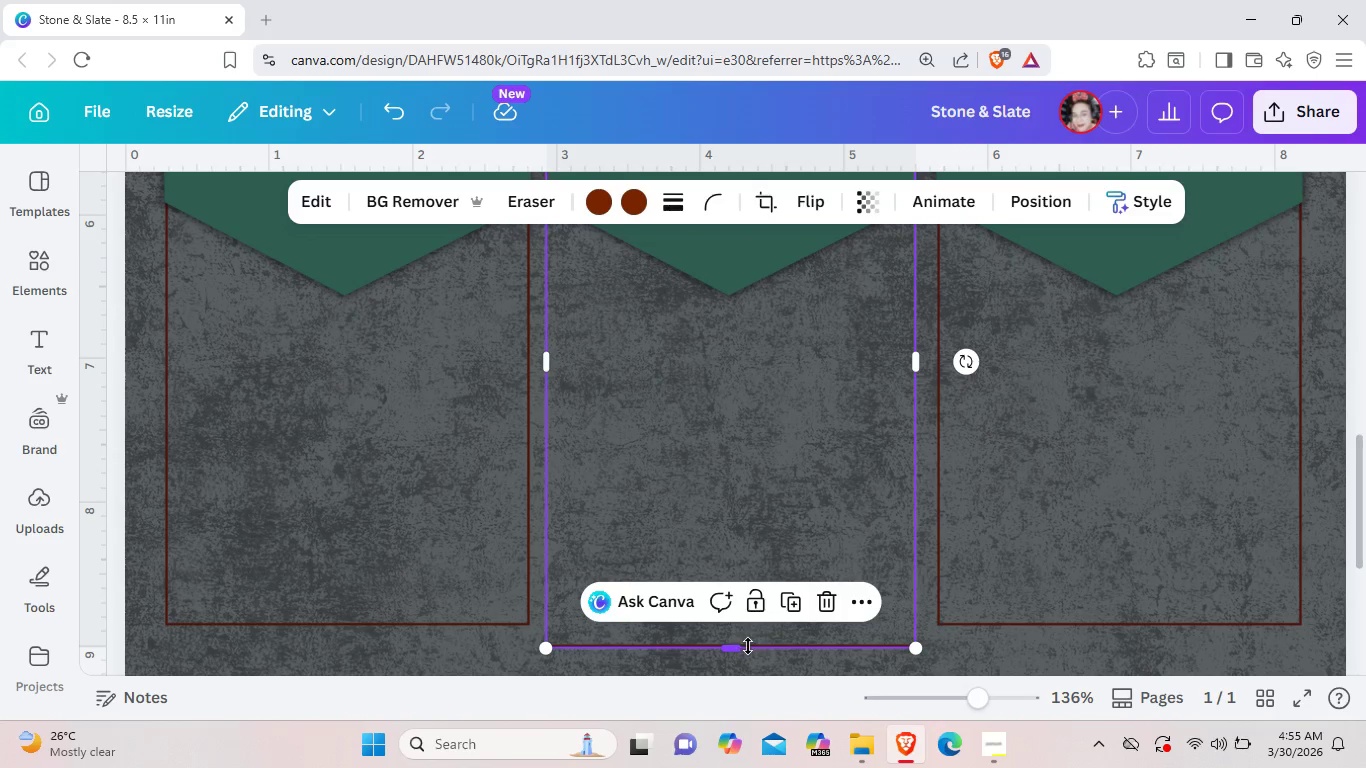 
left_click_drag(start_coordinate=[748, 646], to_coordinate=[747, 626])
 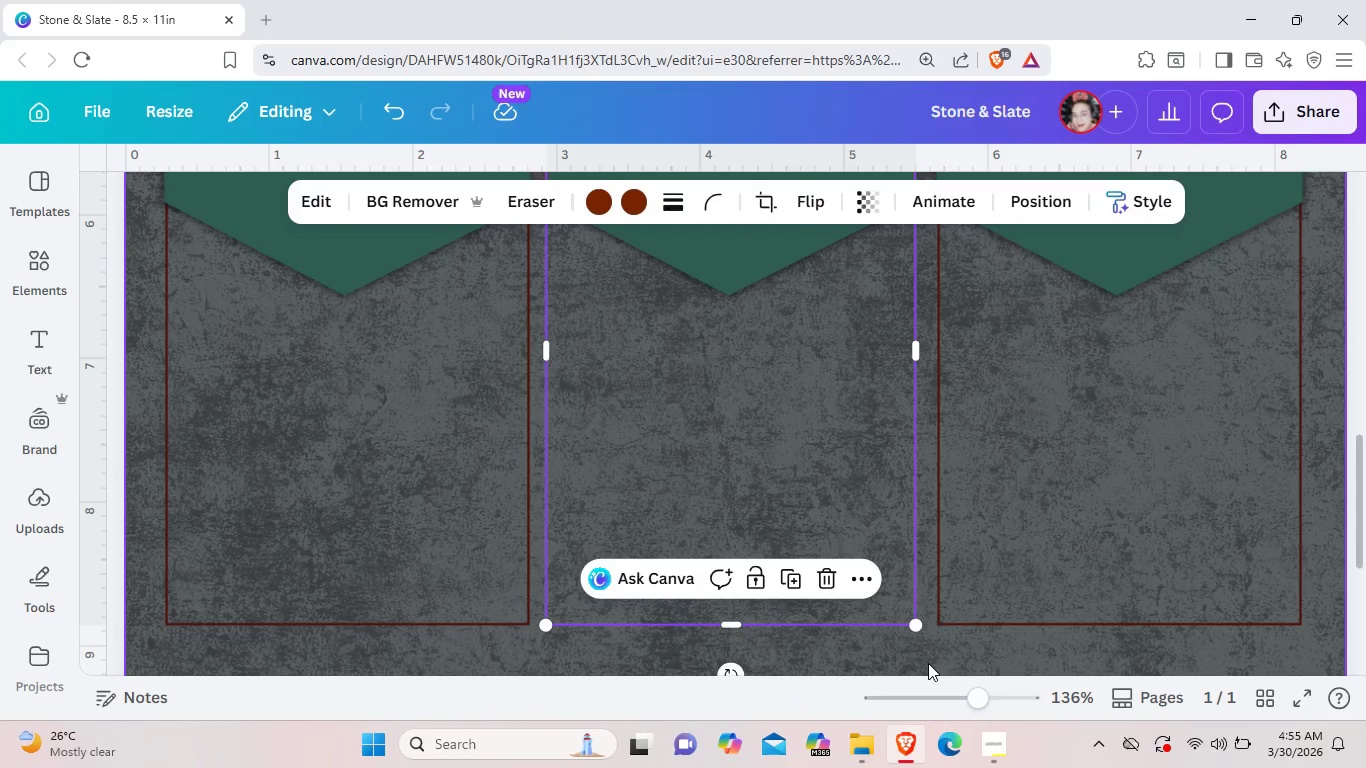 
left_click([928, 663])
 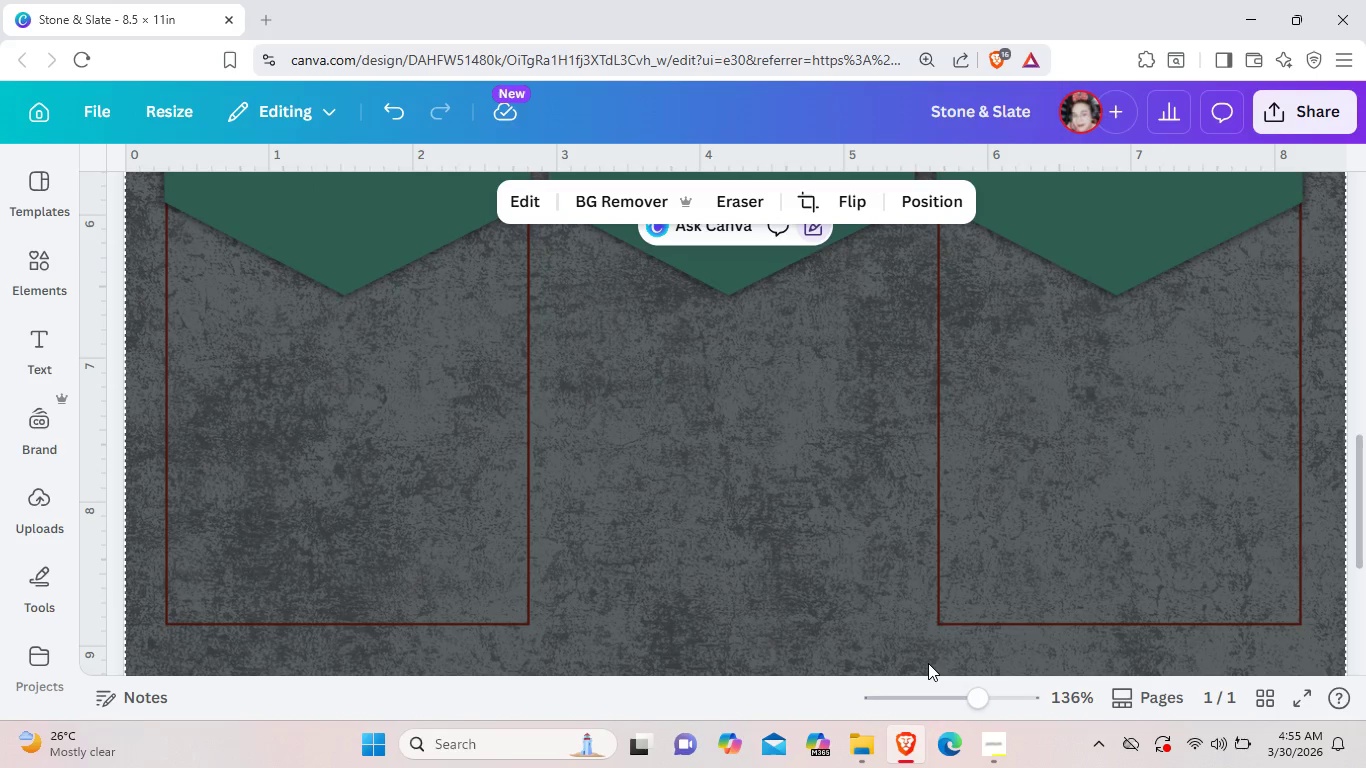 
scroll: coordinate [927, 647], scroll_direction: up, amount: 1.0
 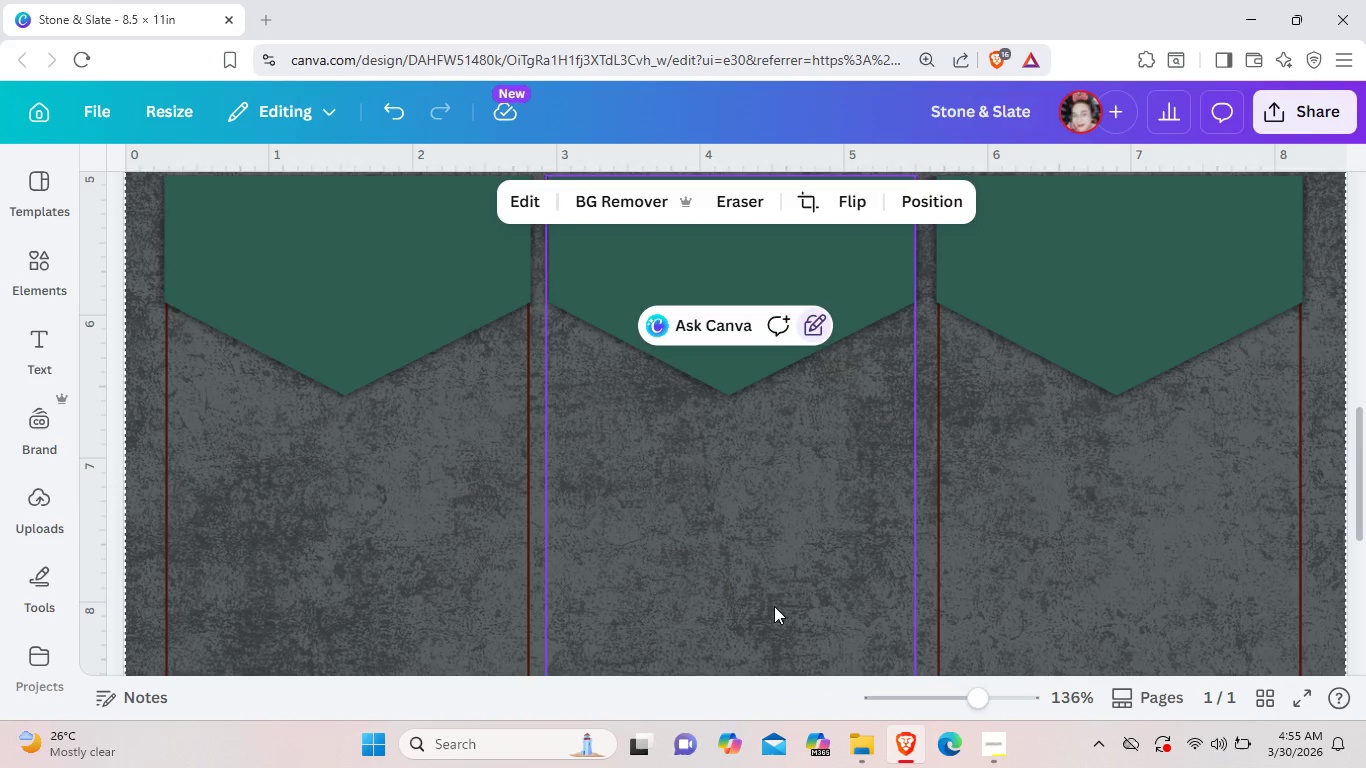 
left_click([792, 523])
 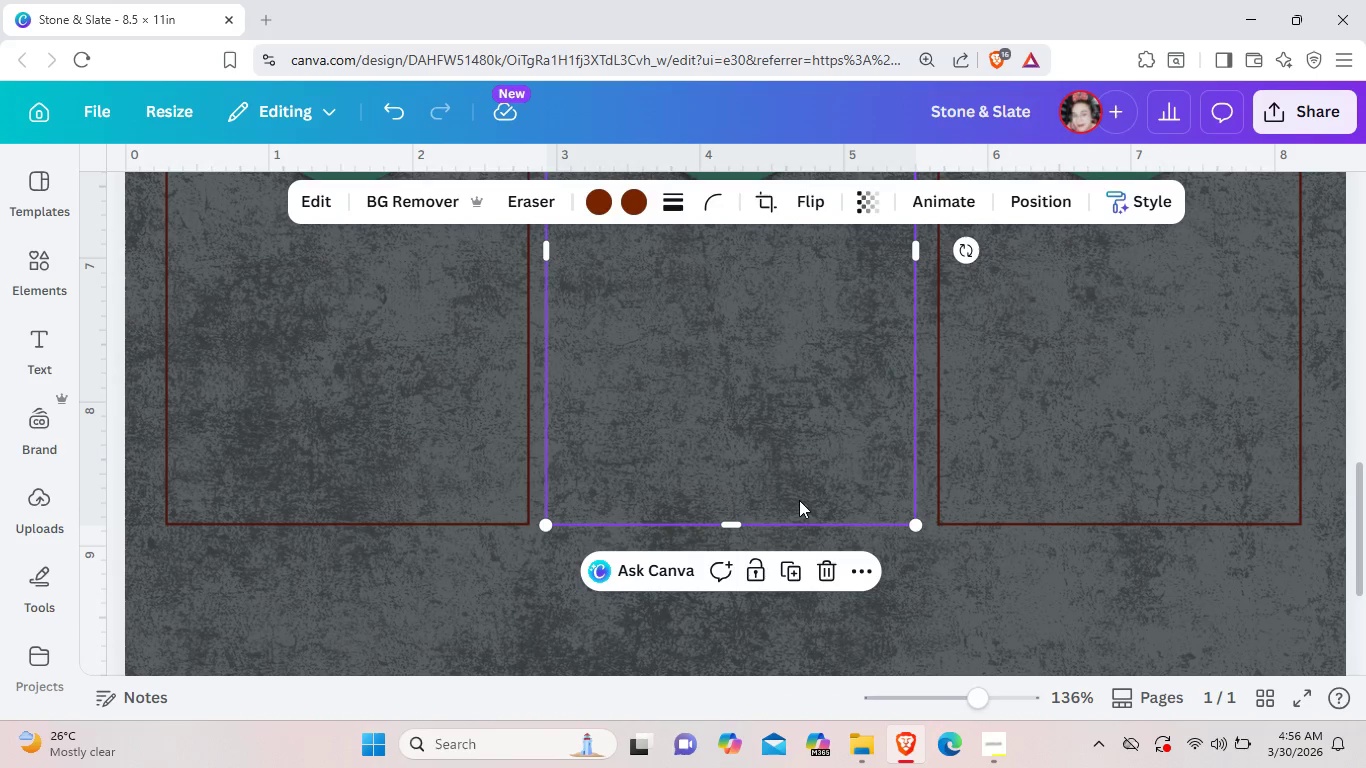 
scroll: coordinate [774, 606], scroll_direction: down, amount: 2.0
 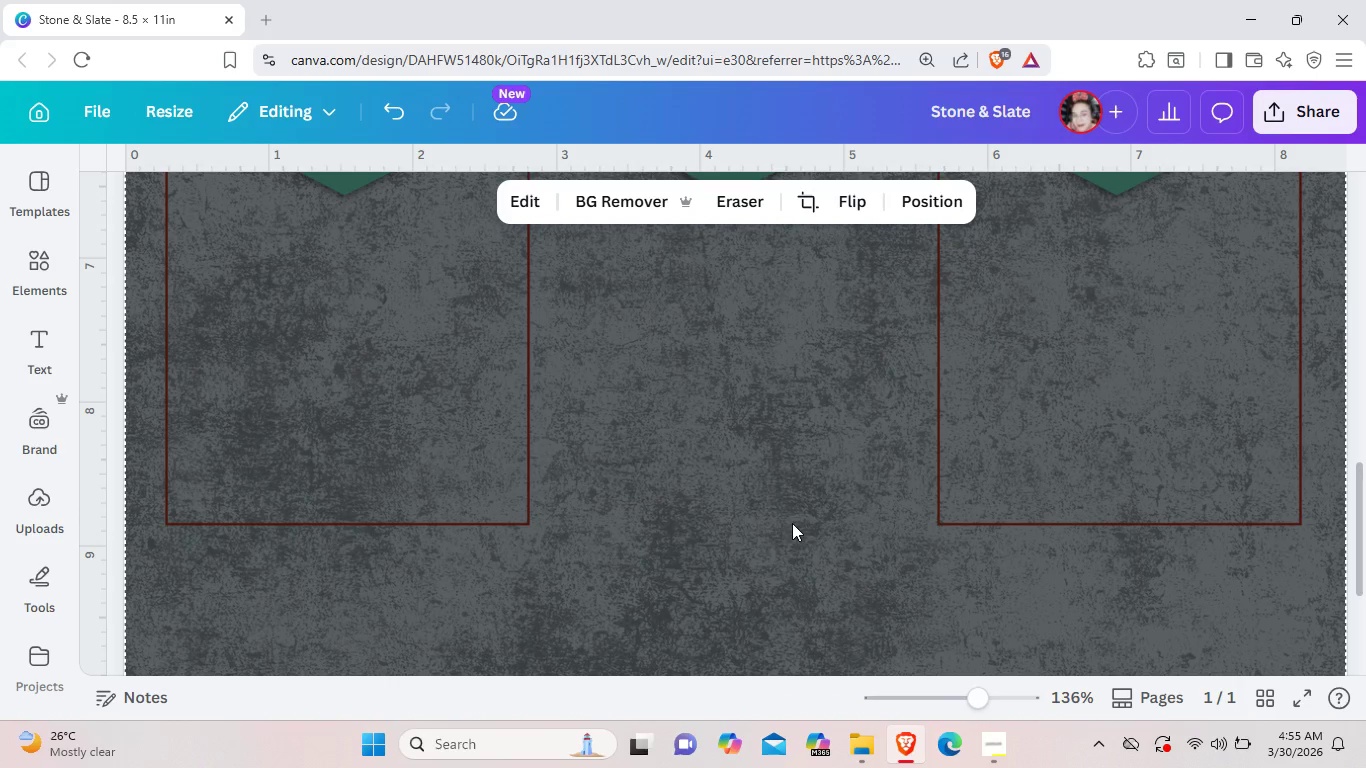 
left_click([799, 500])
 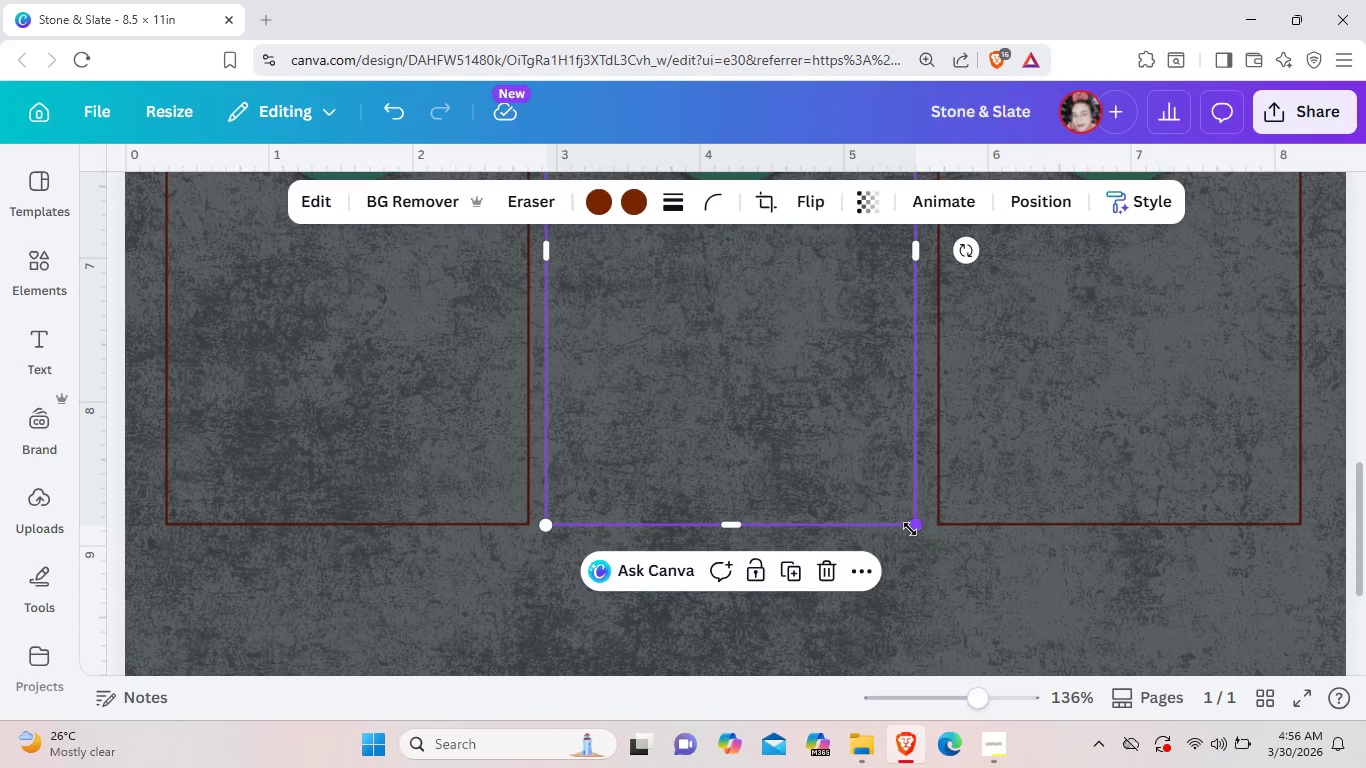 
left_click_drag(start_coordinate=[910, 529], to_coordinate=[916, 536])
 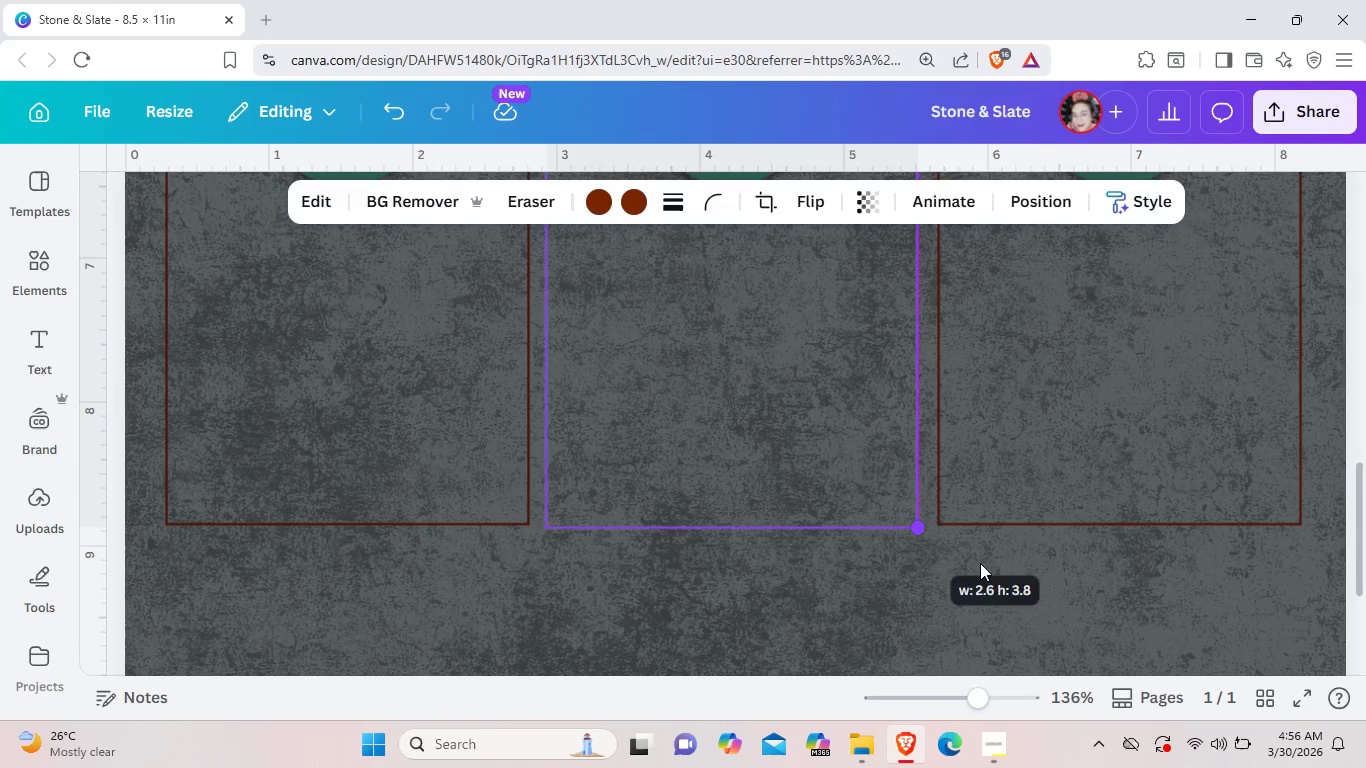 
left_click([980, 563])
 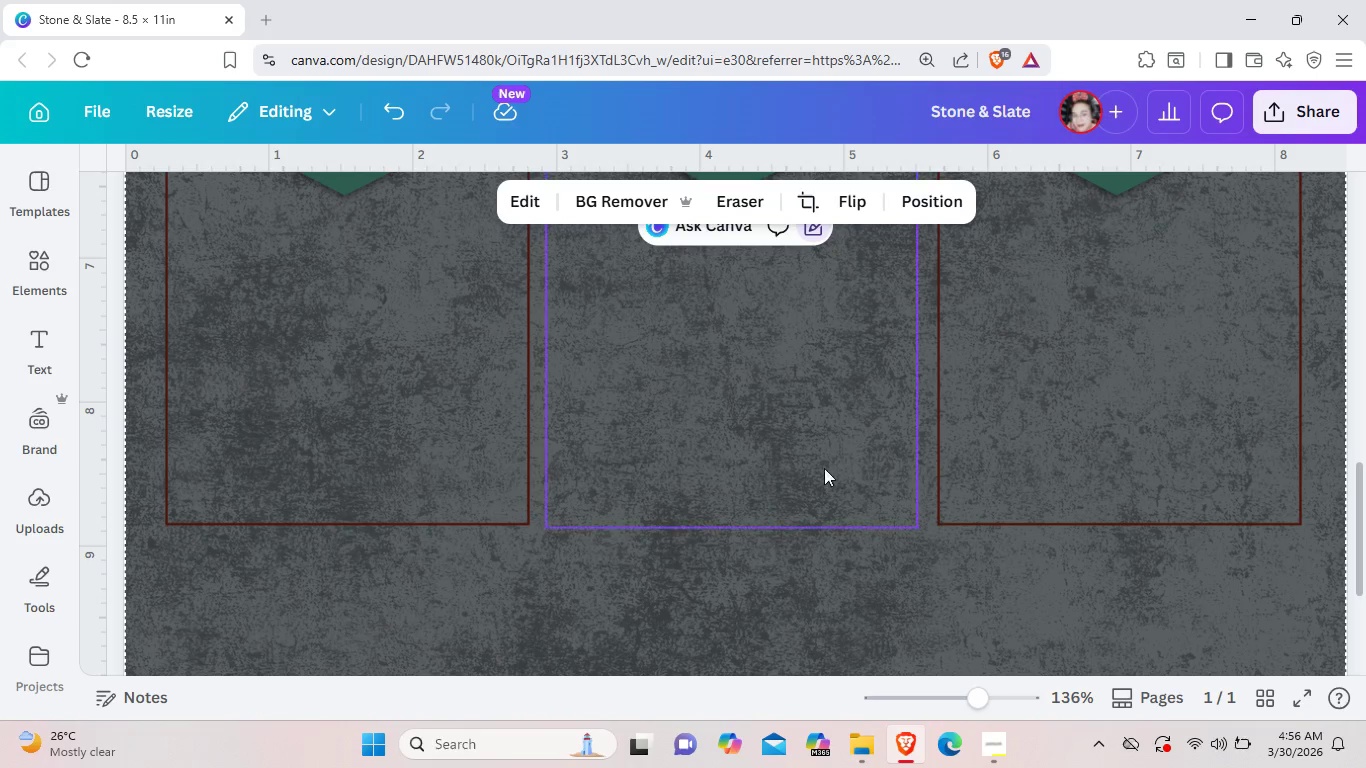 
left_click([815, 463])
 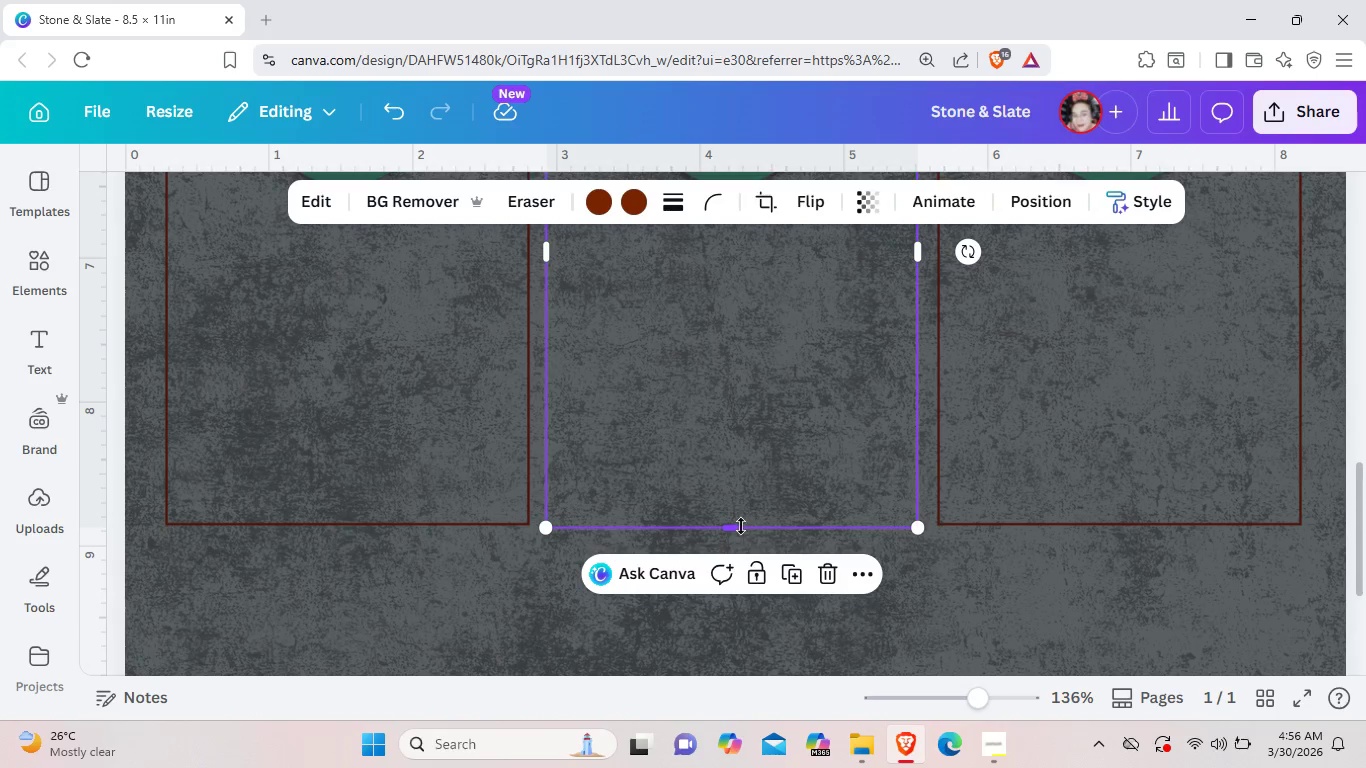 
left_click_drag(start_coordinate=[739, 526], to_coordinate=[740, 520])
 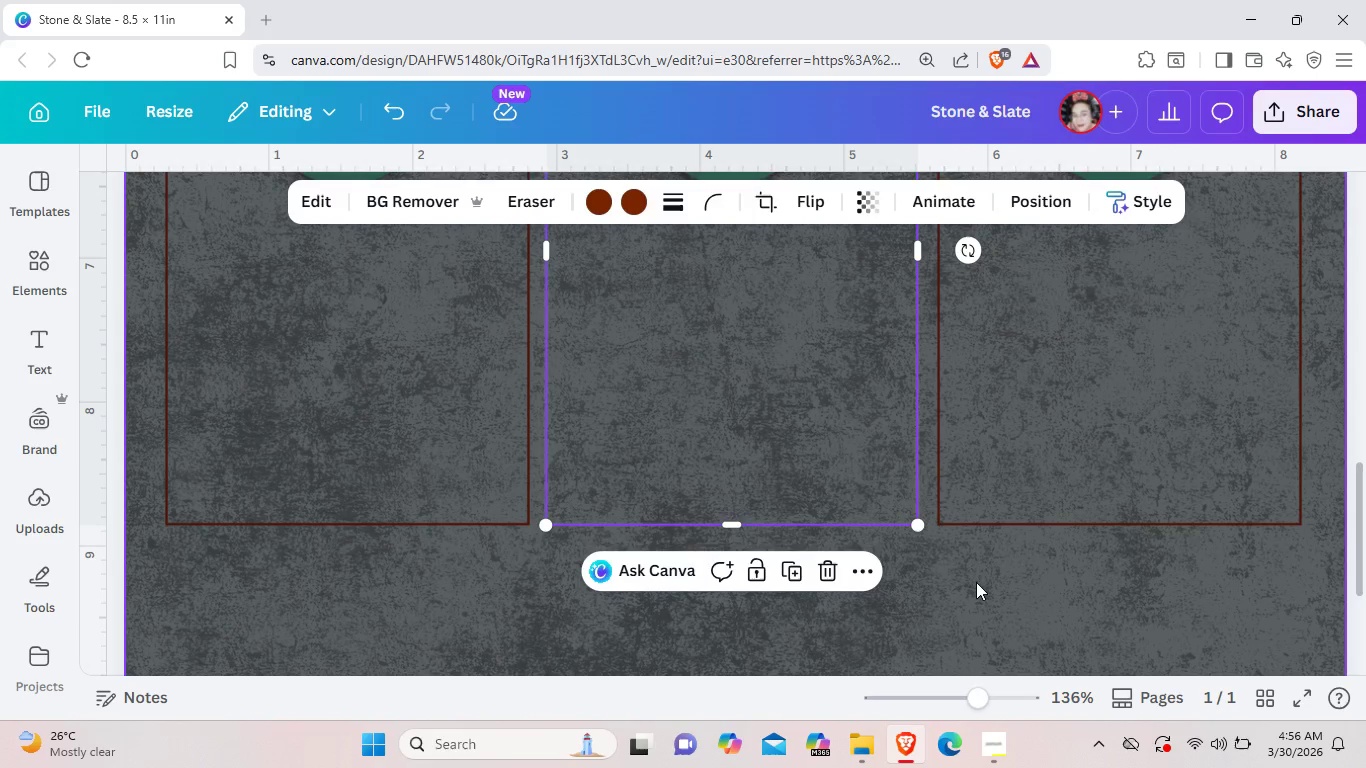 
left_click([976, 582])
 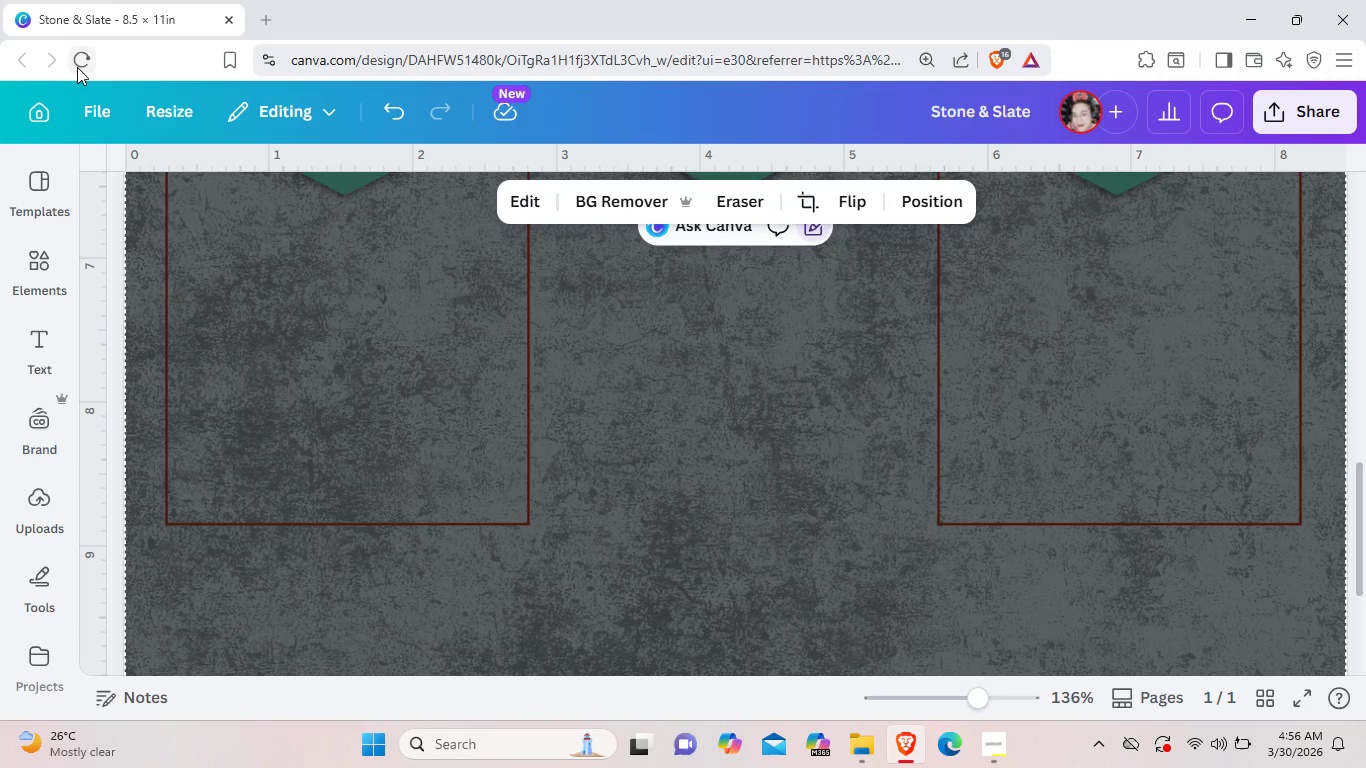 
left_click([77, 66])
 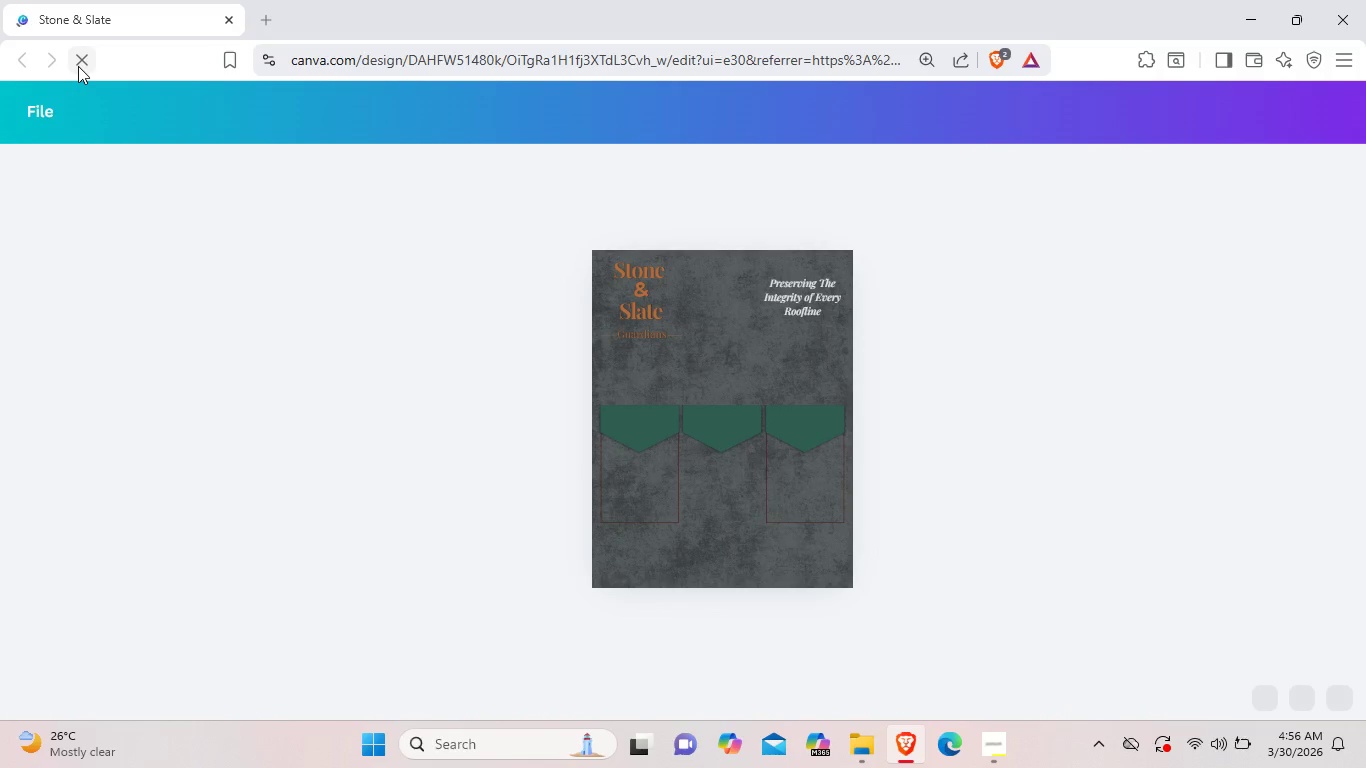 
wait(5.16)
 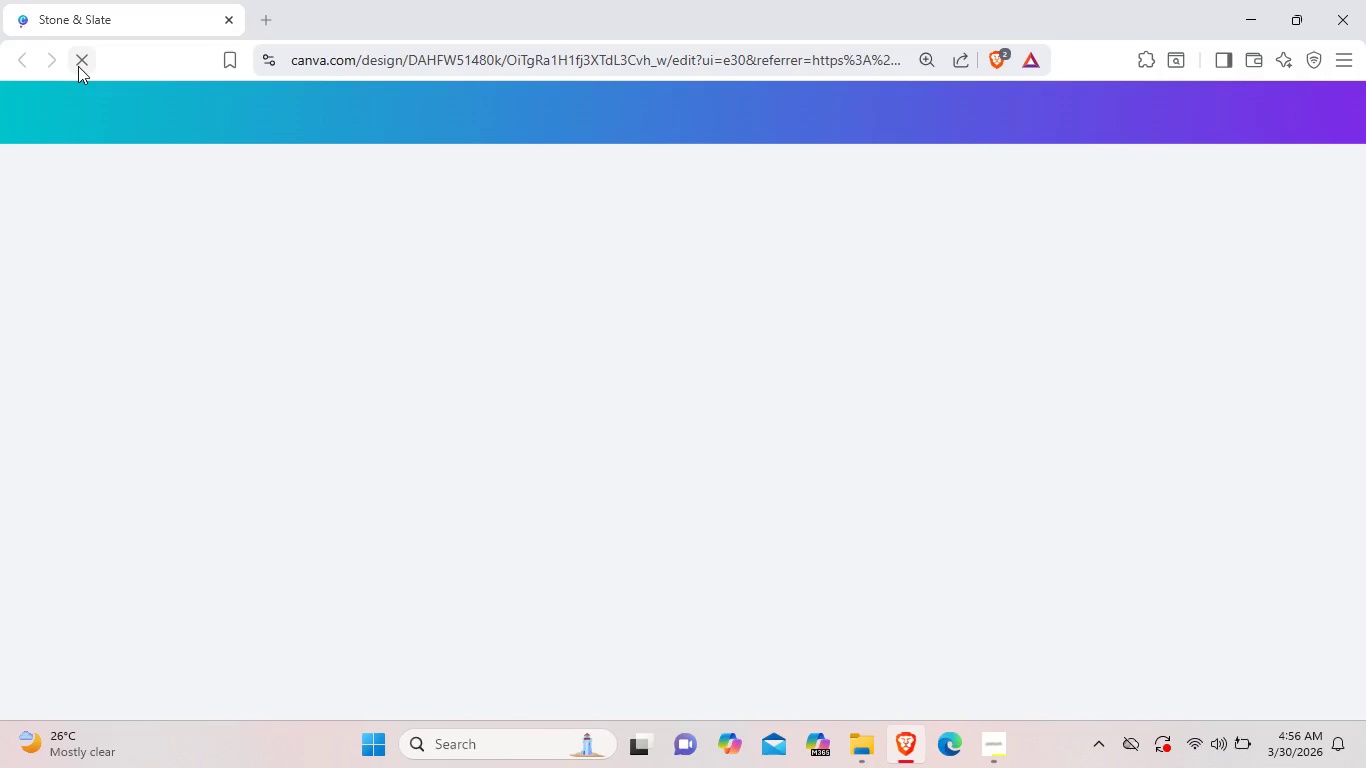 
mouse_move([107, 99])
 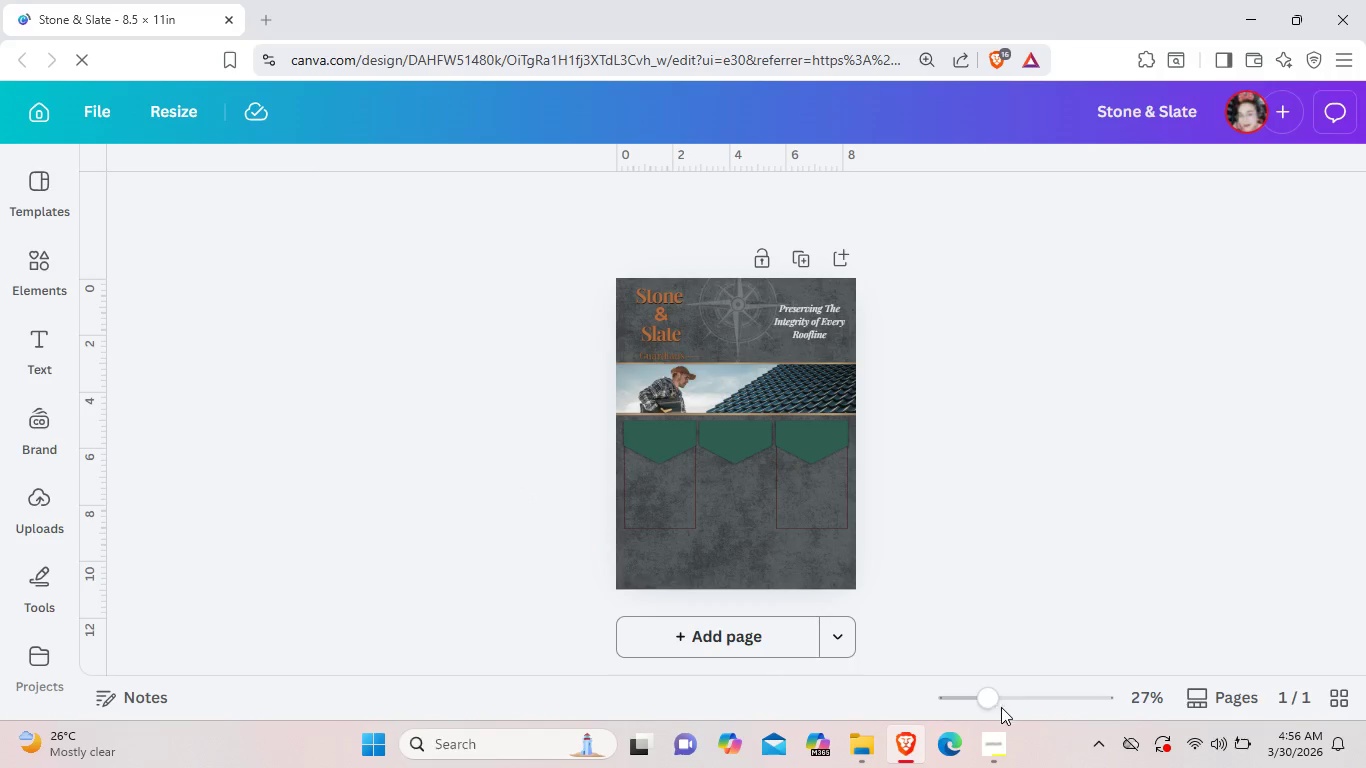 
left_click([1032, 708])
 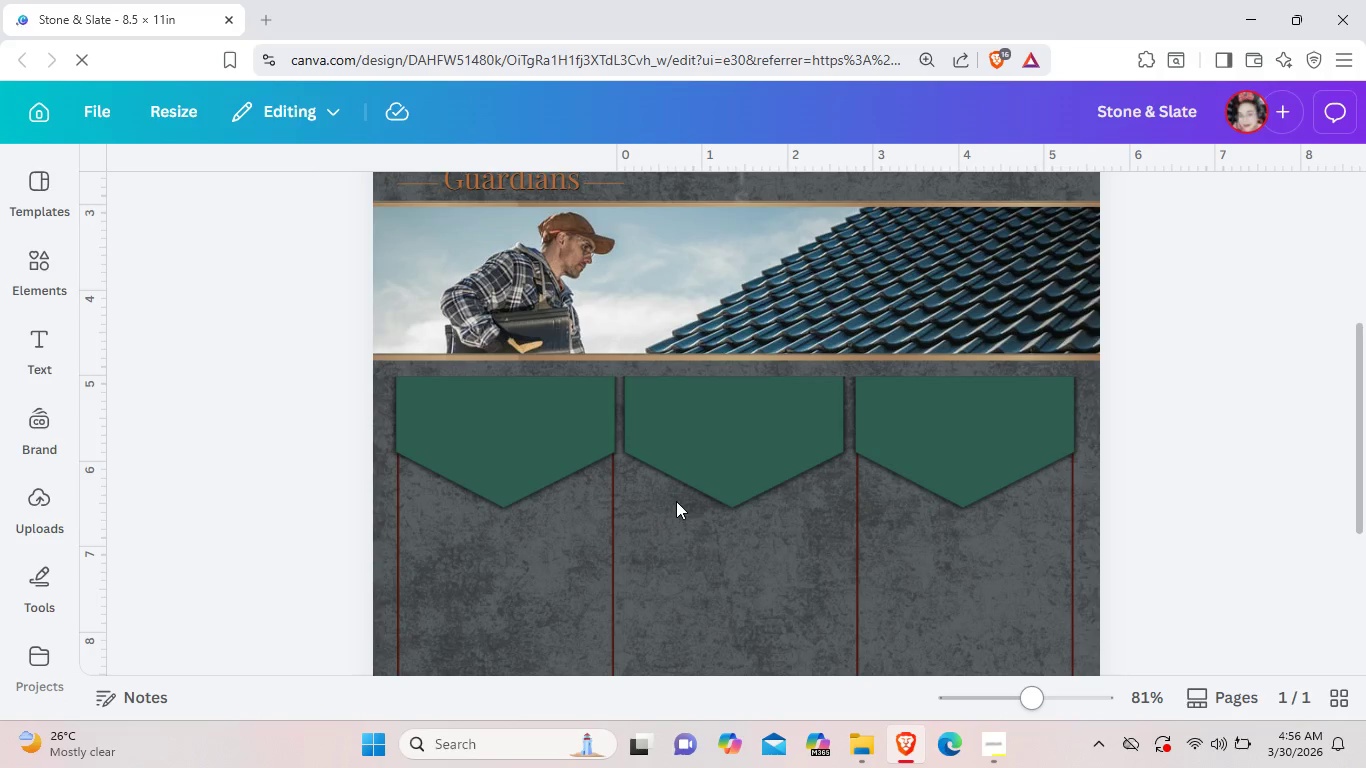 
scroll: coordinate [675, 496], scroll_direction: down, amount: 3.0
 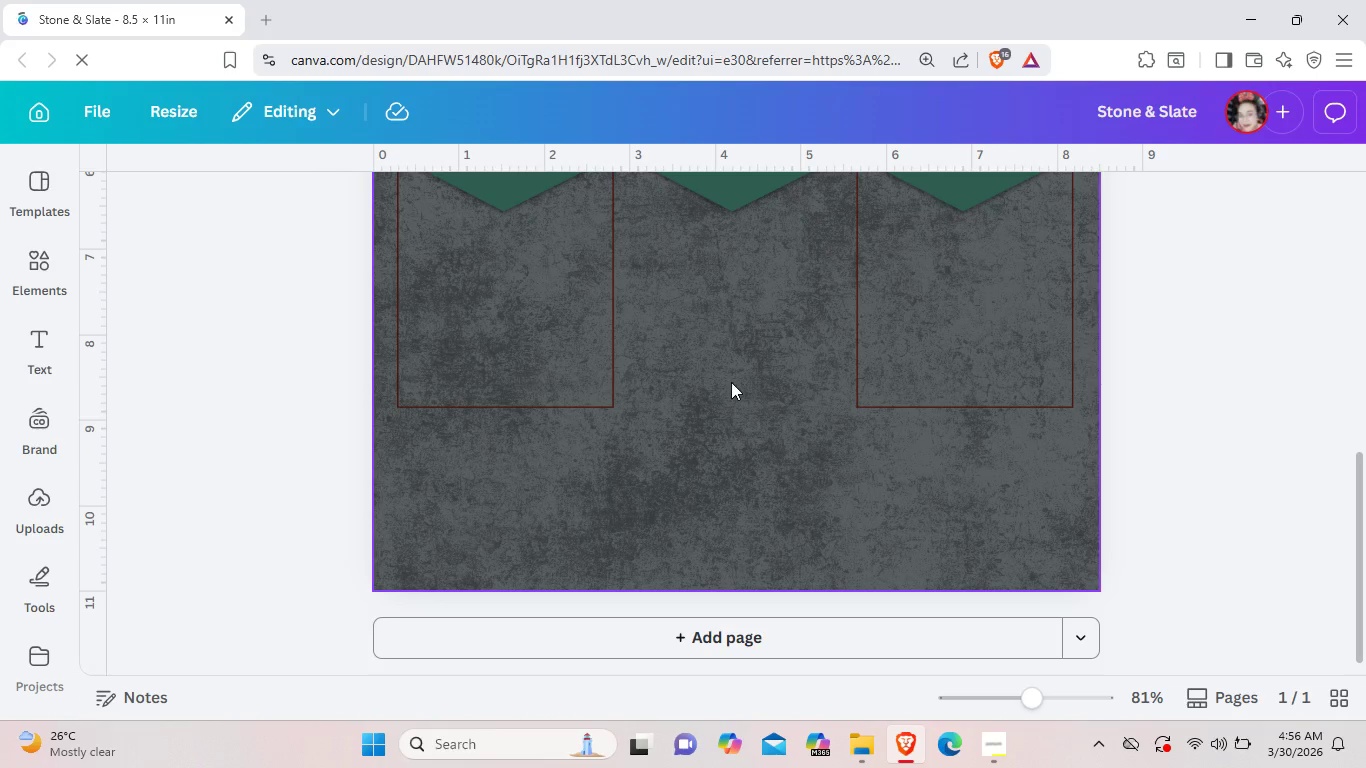 
left_click([731, 382])
 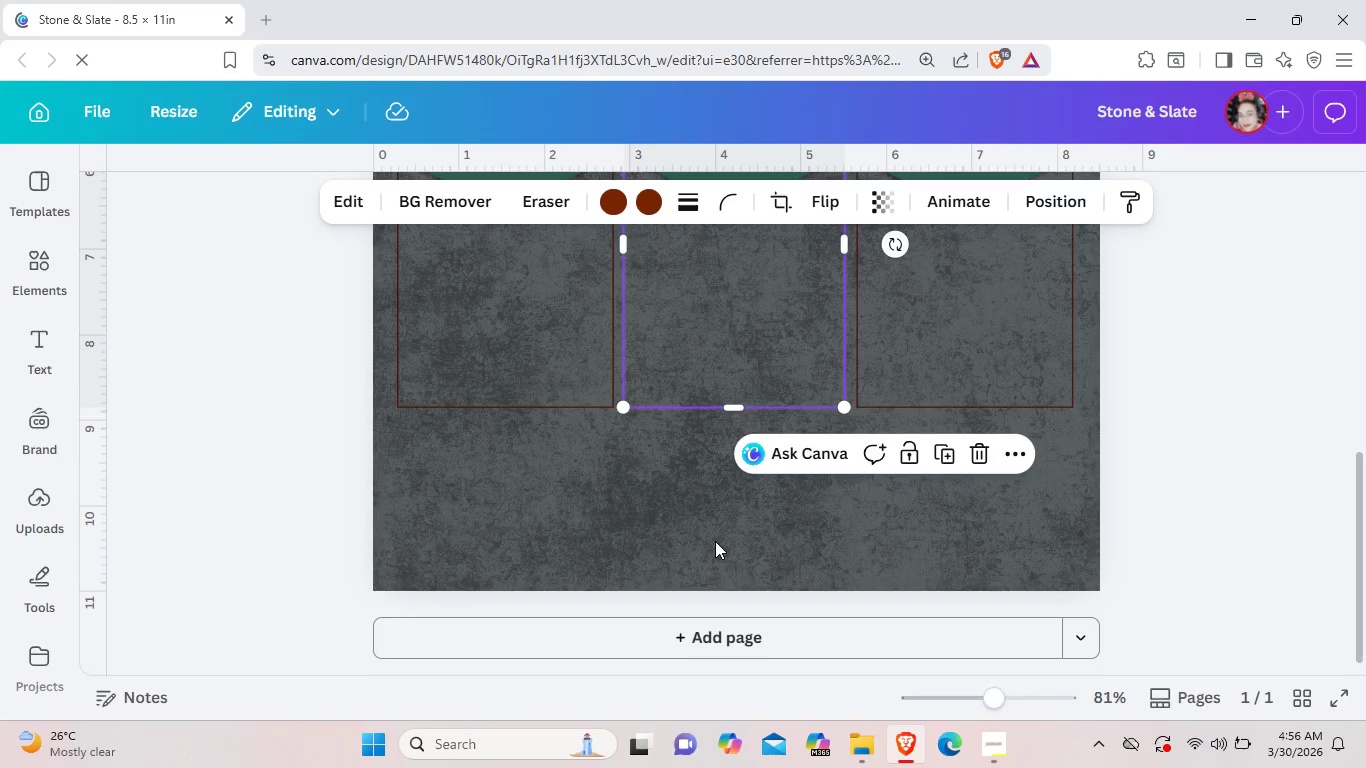 
scroll: coordinate [715, 541], scroll_direction: up, amount: 2.0
 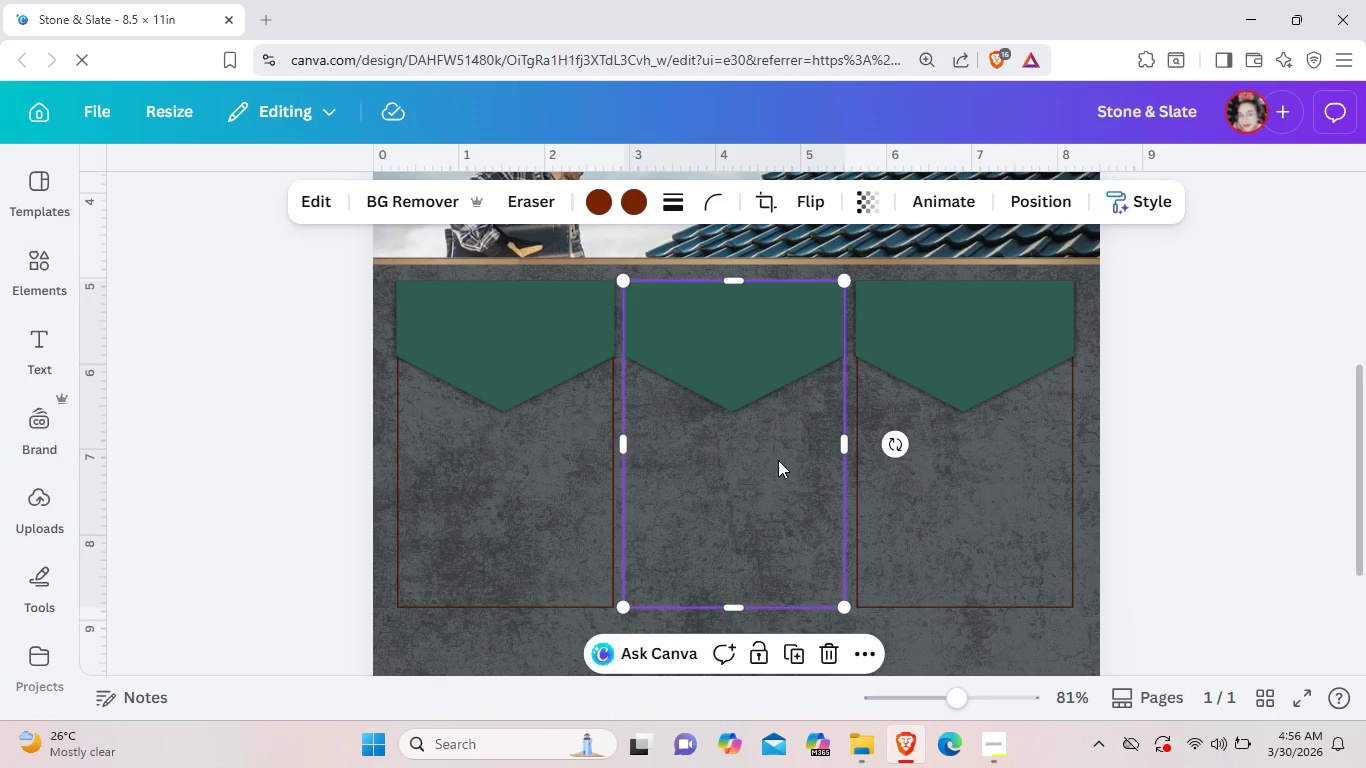 
left_click([775, 468])
 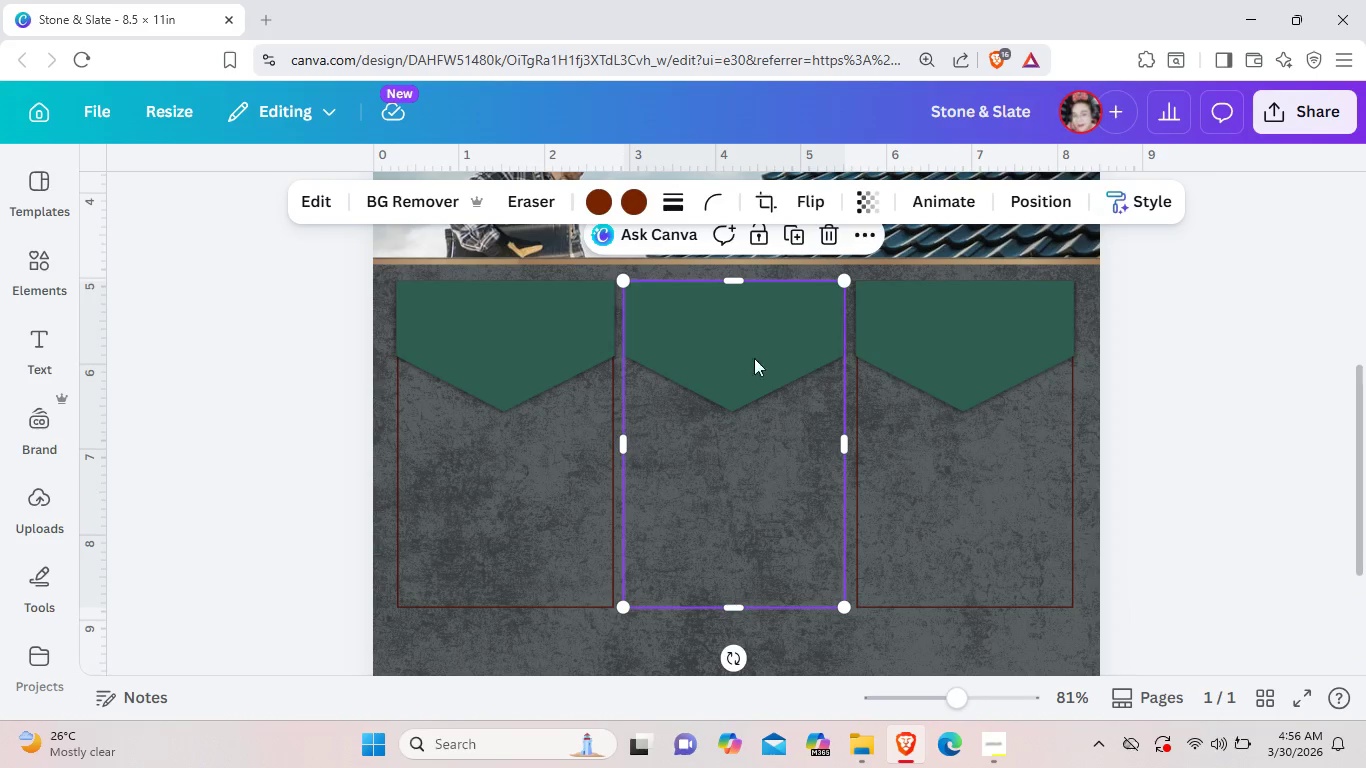 
left_click([667, 206])
 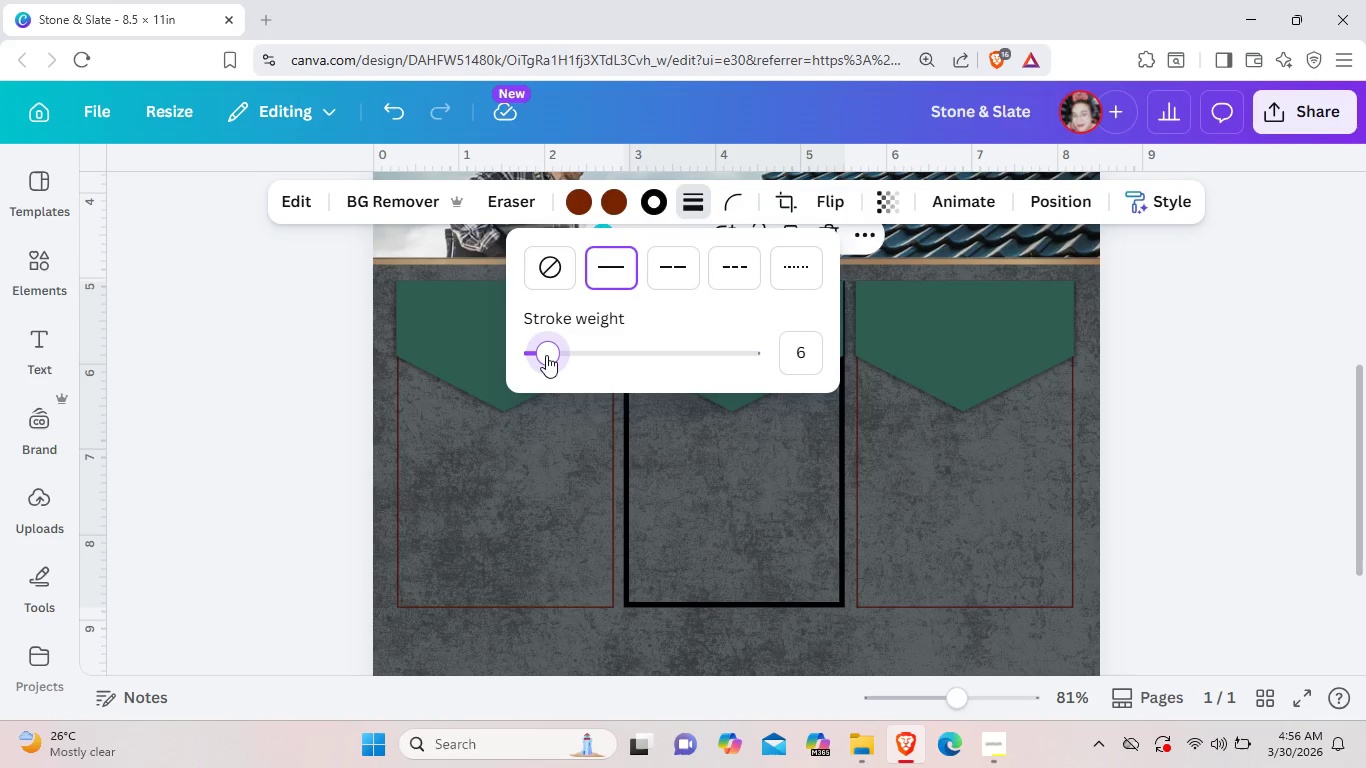 
wait(8.89)
 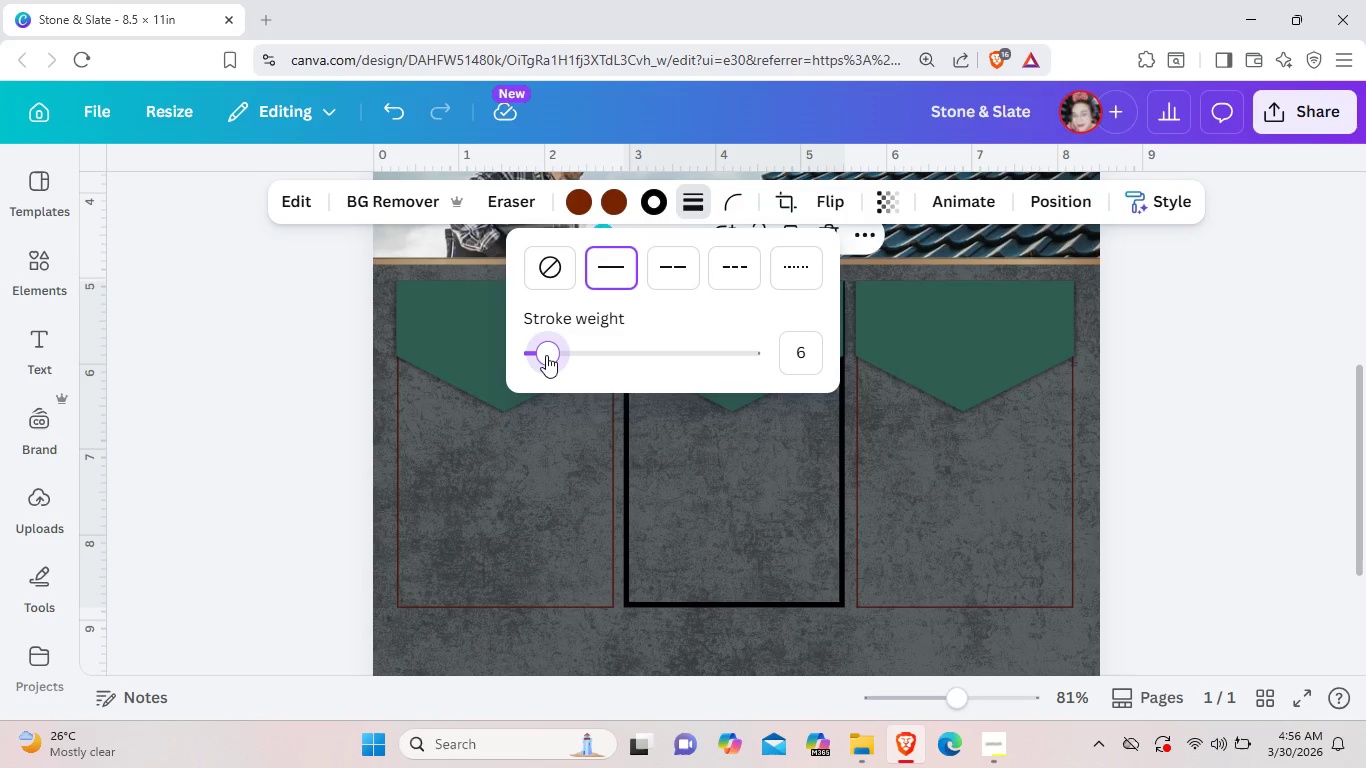 
left_click([836, 649])
 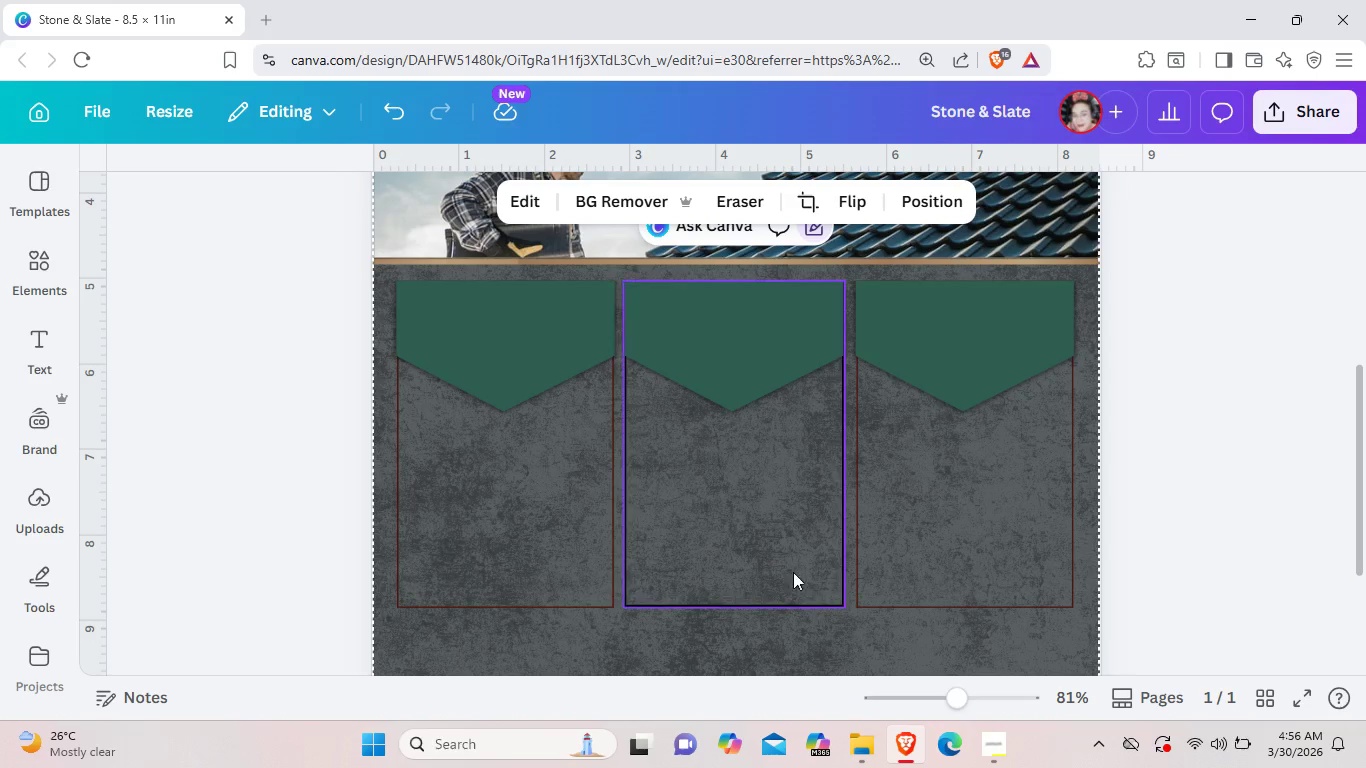 
left_click([766, 521])
 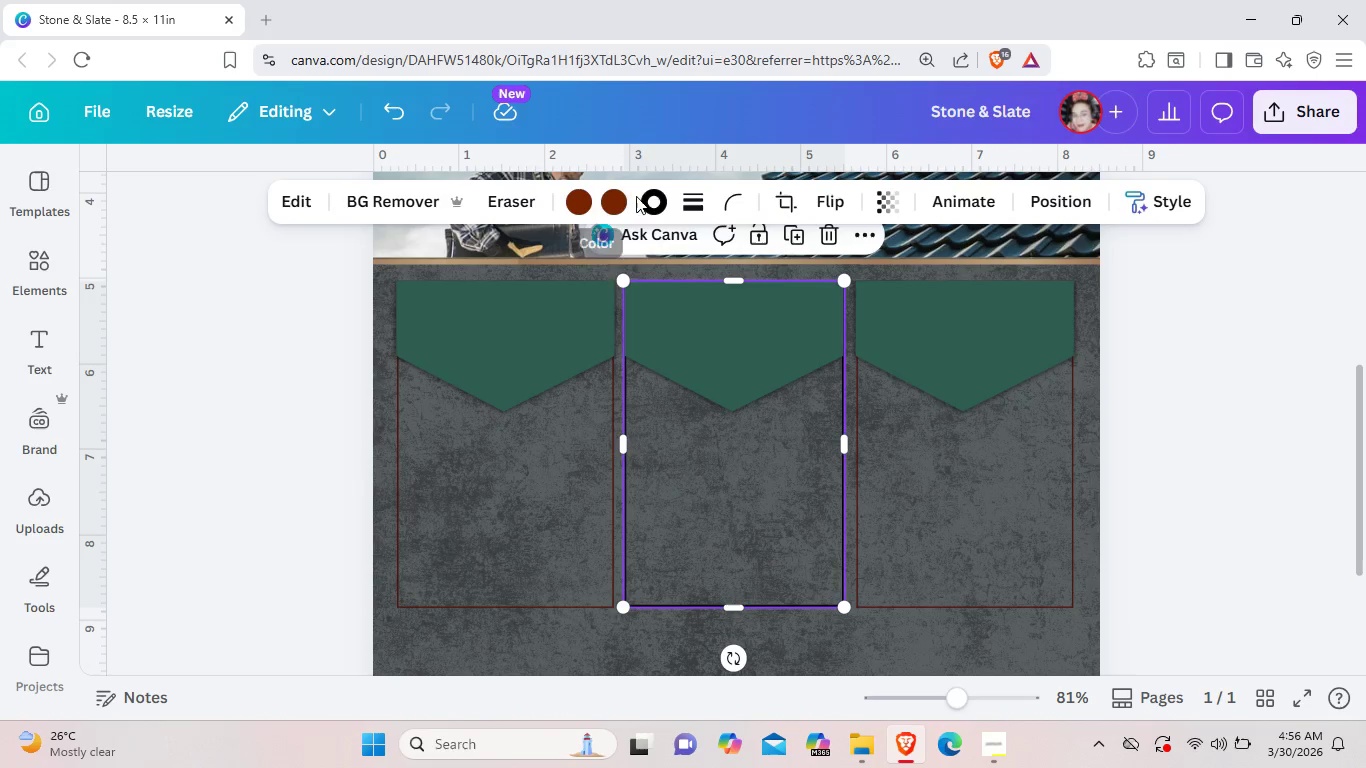 
left_click([654, 198])
 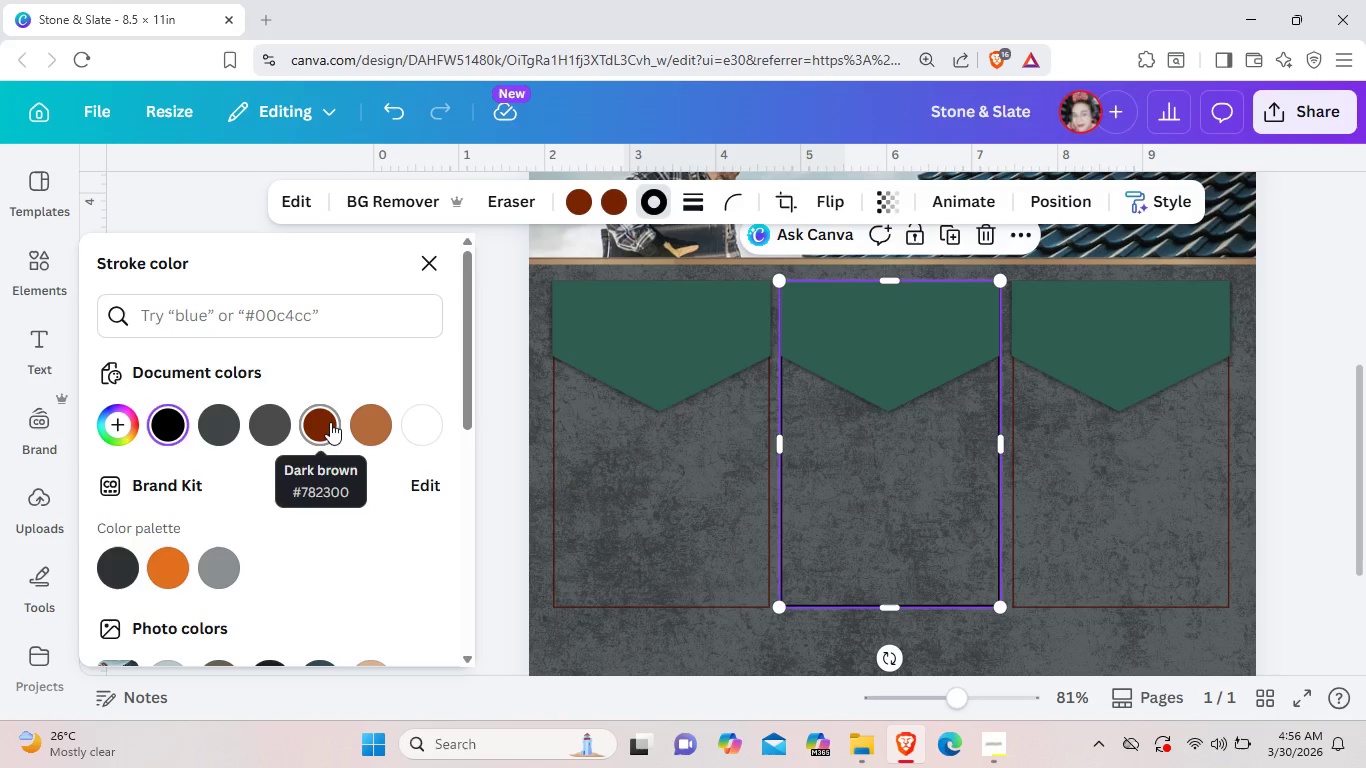 
left_click([330, 422])
 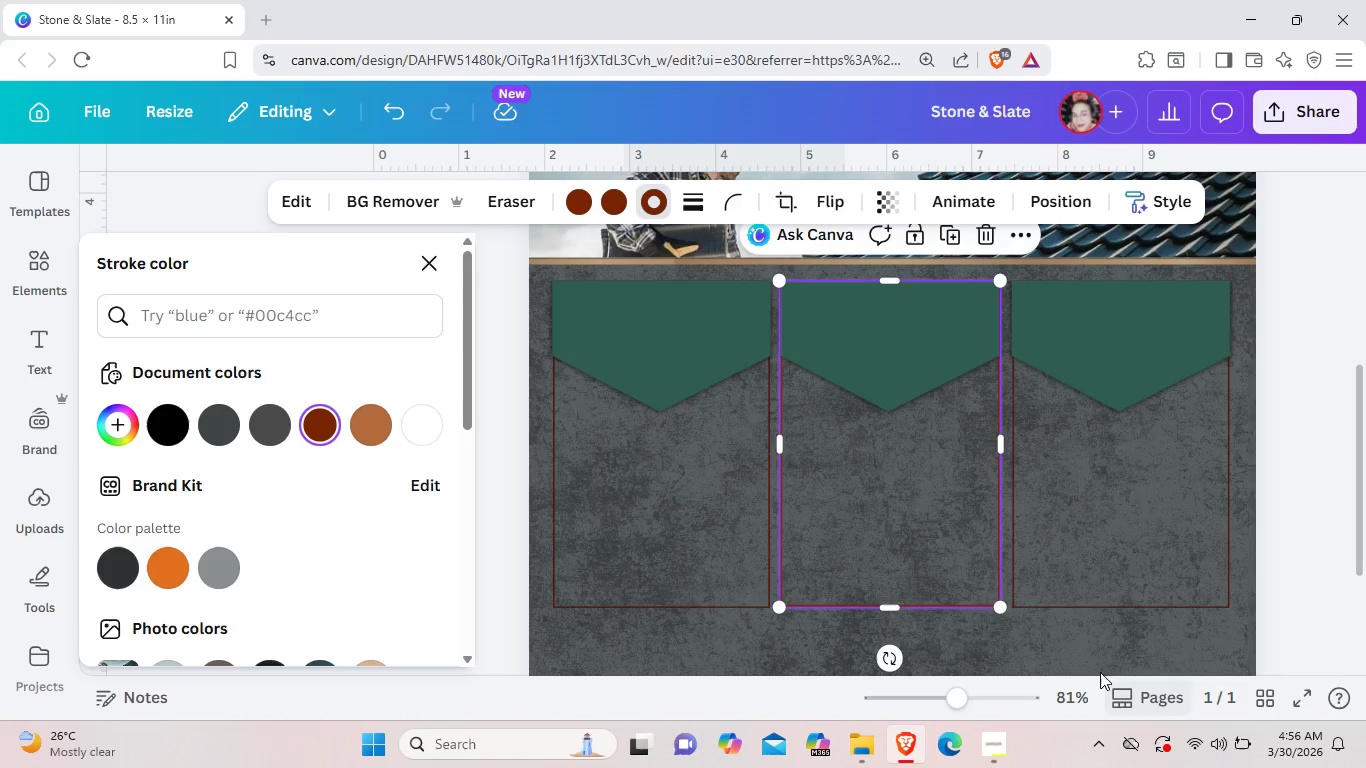 
left_click([1076, 654])
 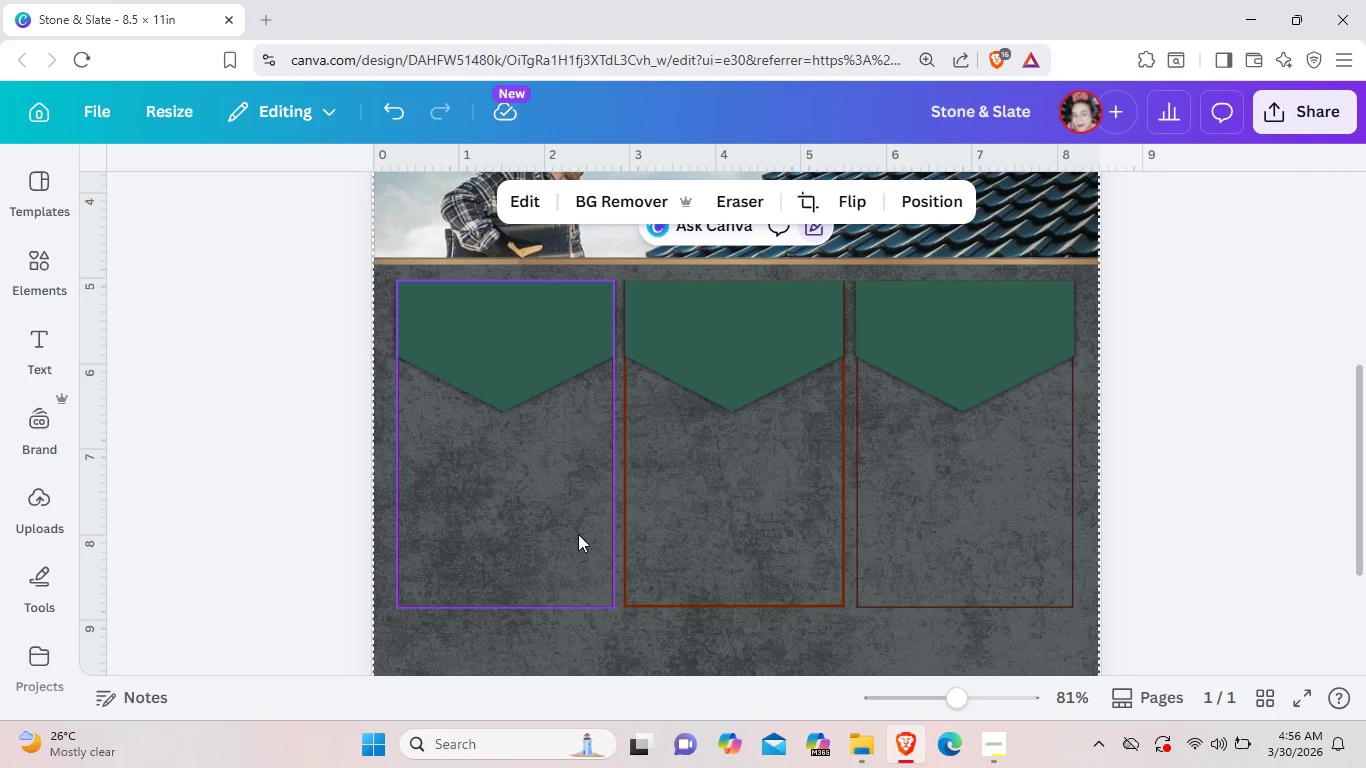 
left_click([578, 534])
 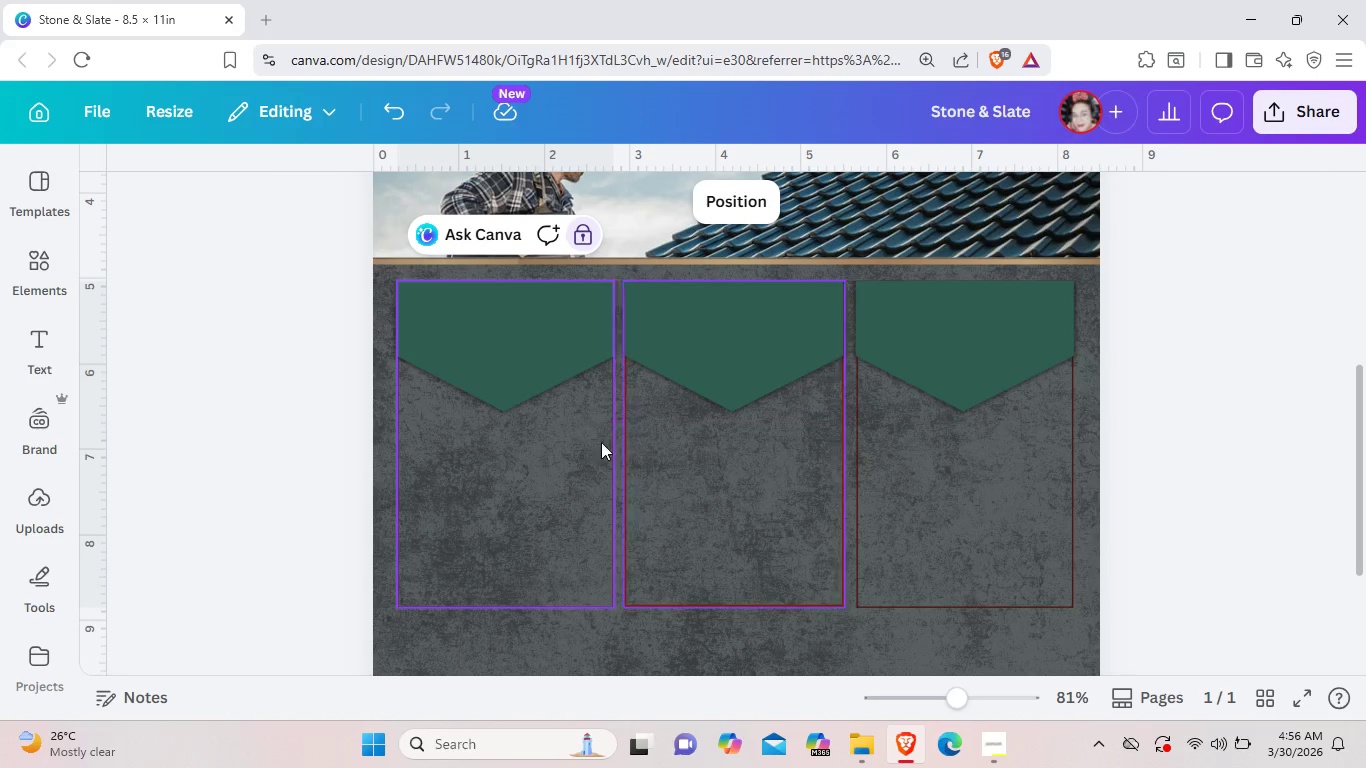 
left_click([565, 472])
 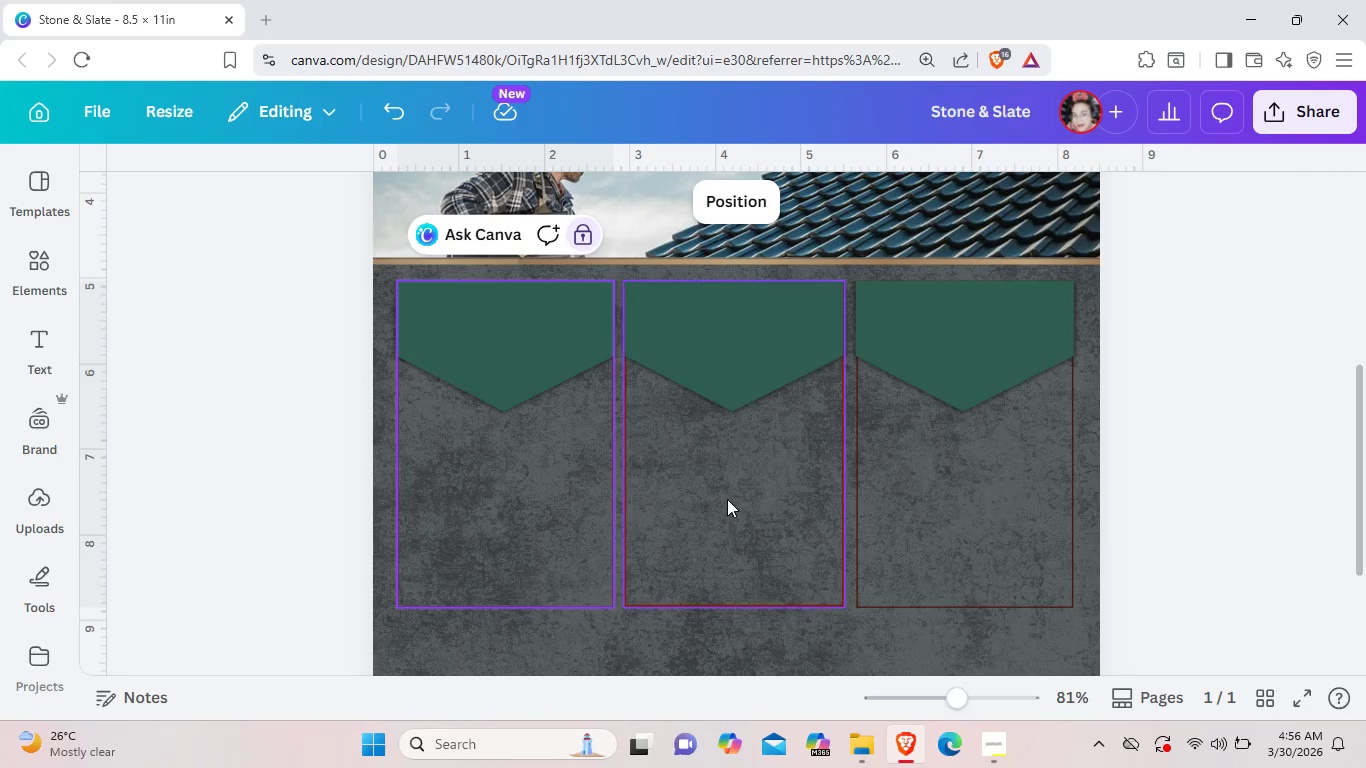 
left_click([727, 499])
 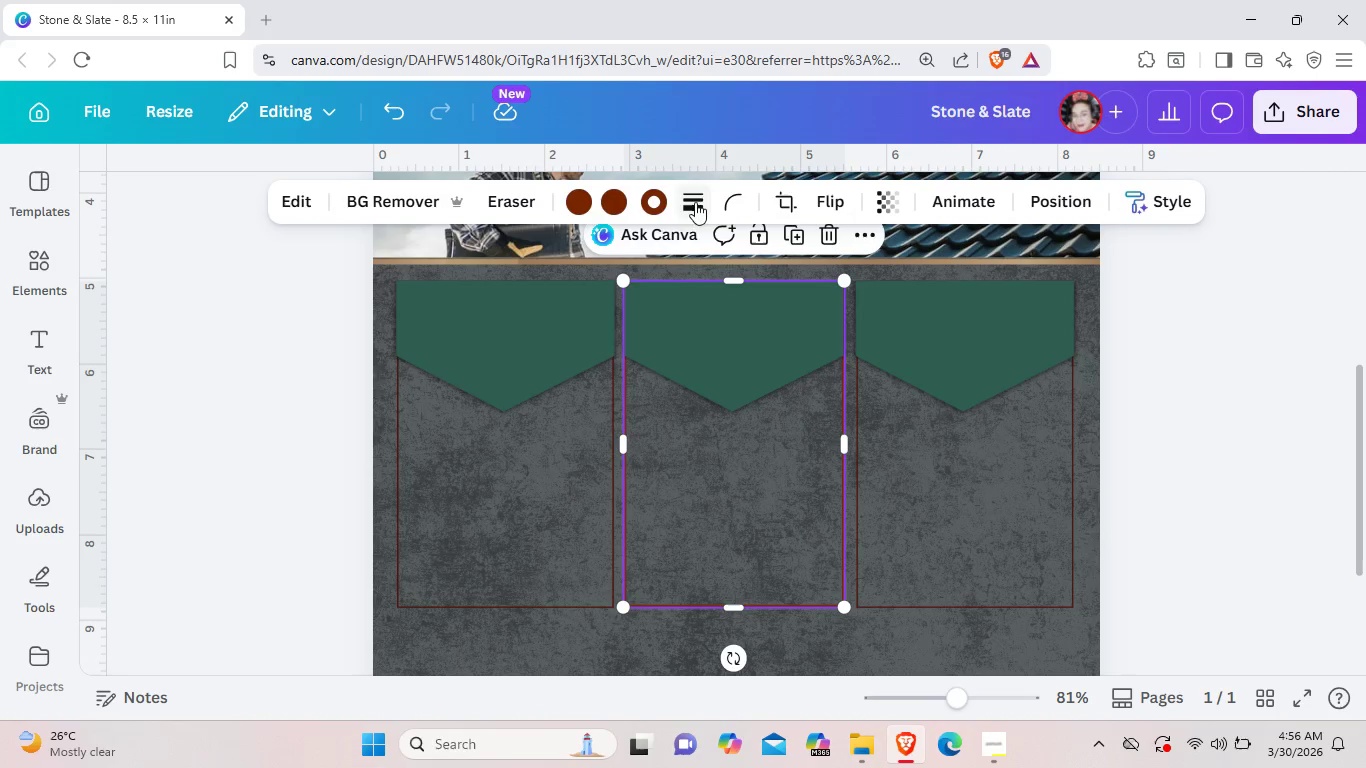 
left_click([664, 201])
 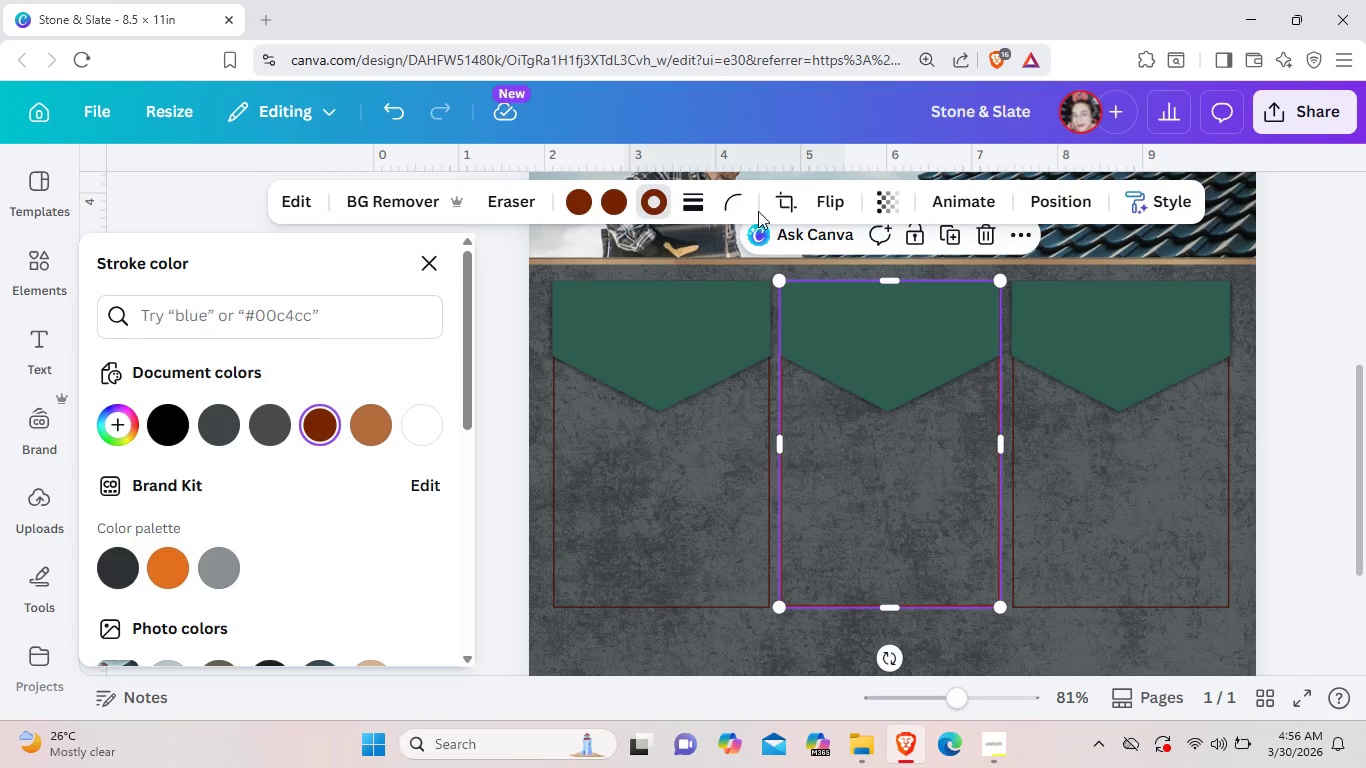 
left_click([697, 206])
 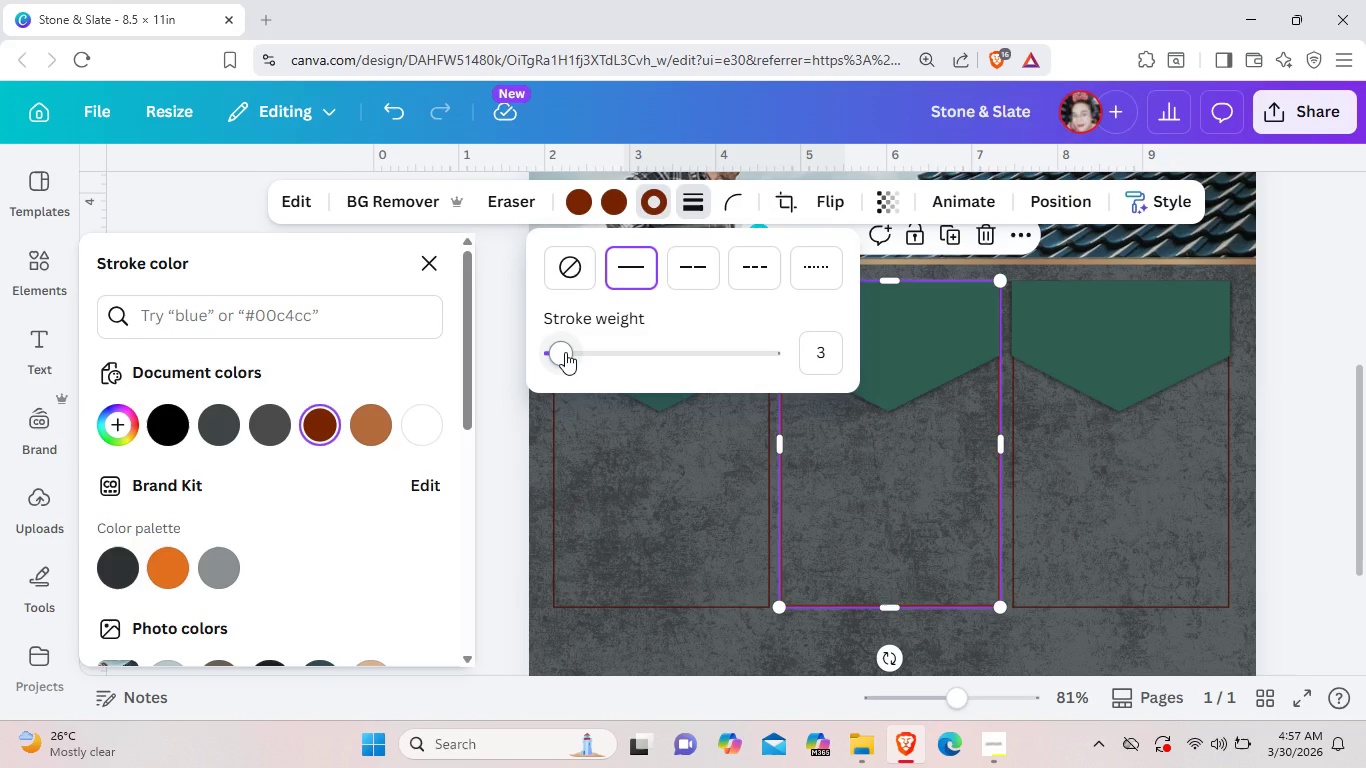 
left_click_drag(start_coordinate=[565, 352], to_coordinate=[560, 352])
 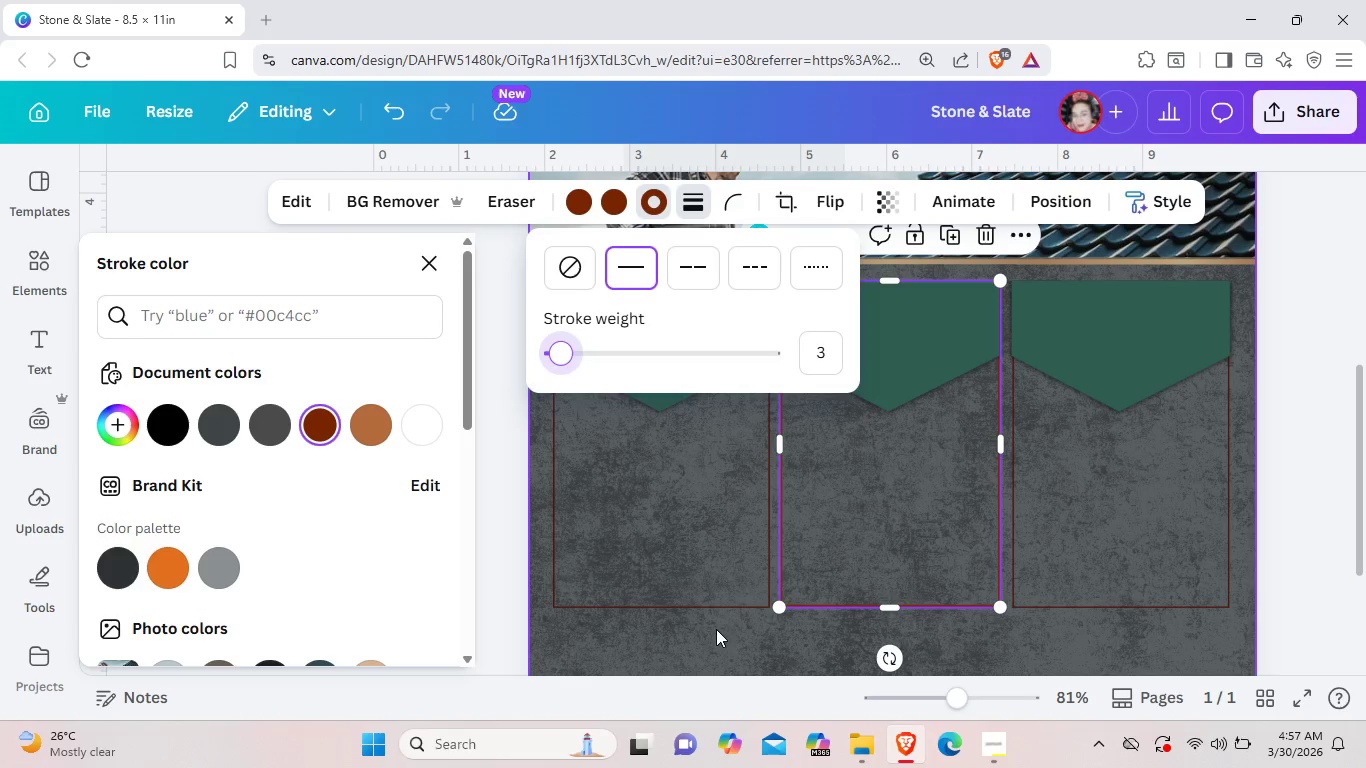 
left_click([716, 631])
 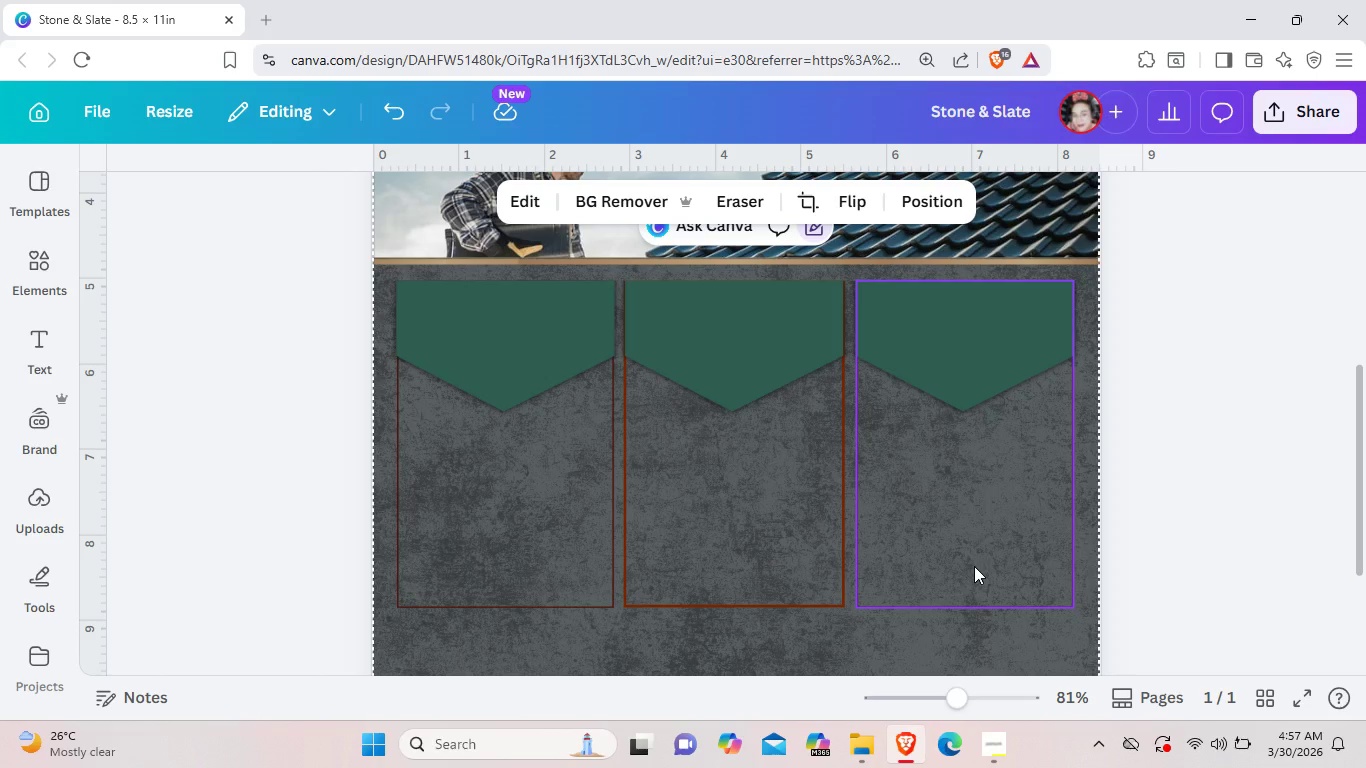 
left_click([804, 540])
 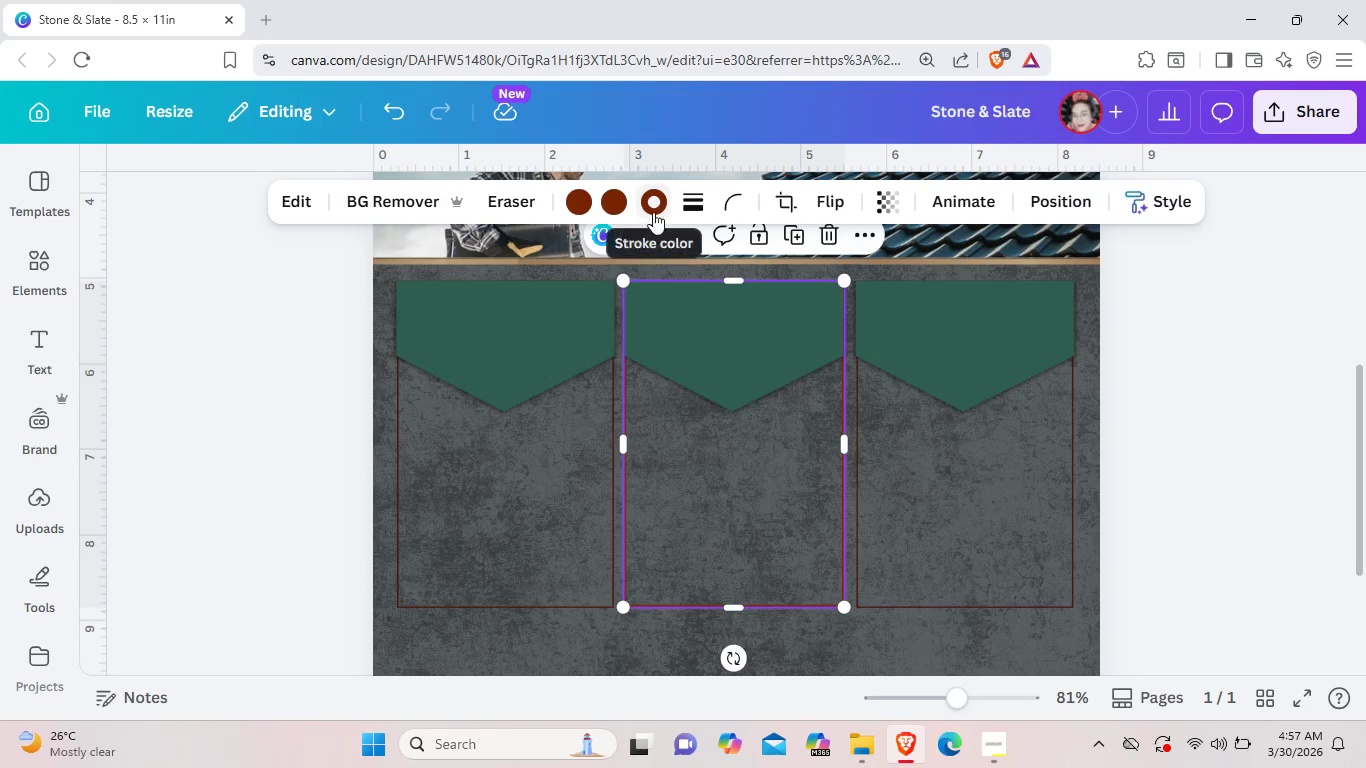 
left_click([653, 210])
 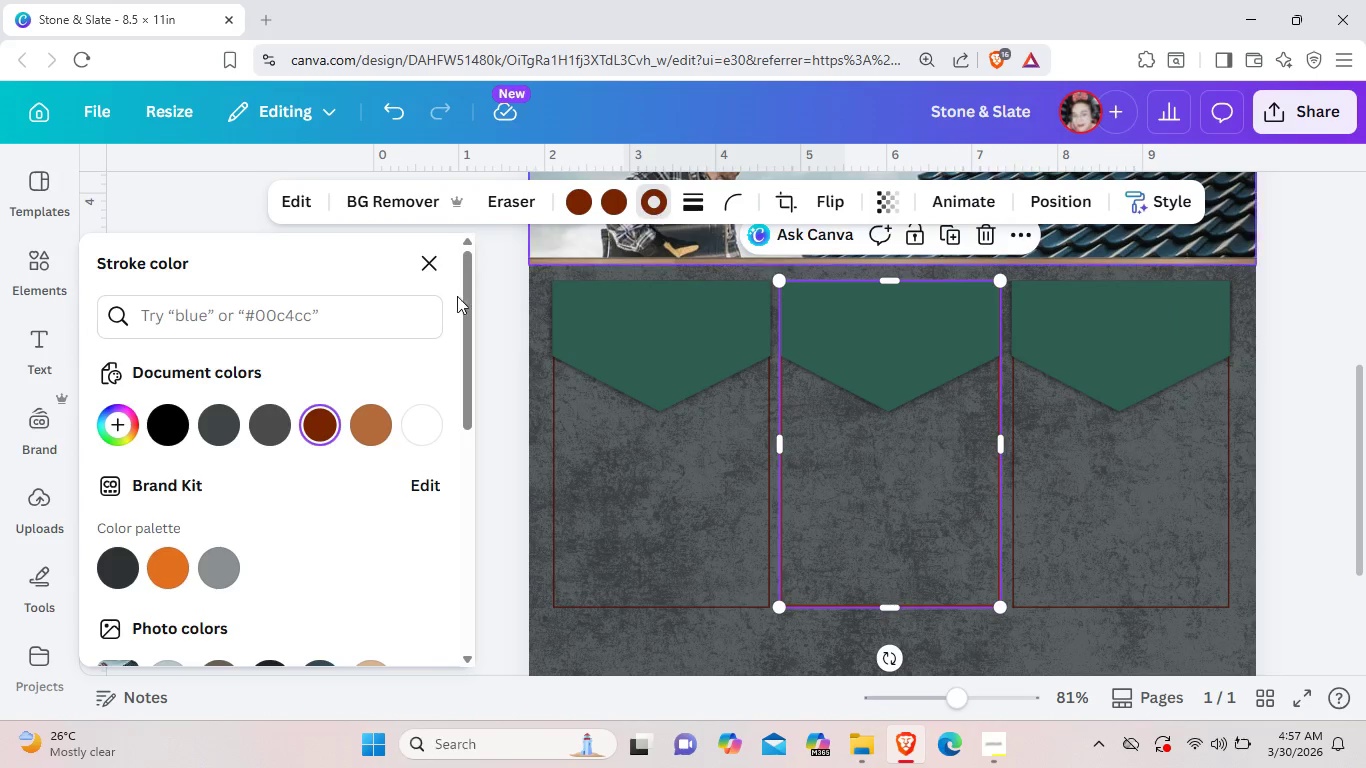 
left_click([373, 419])
 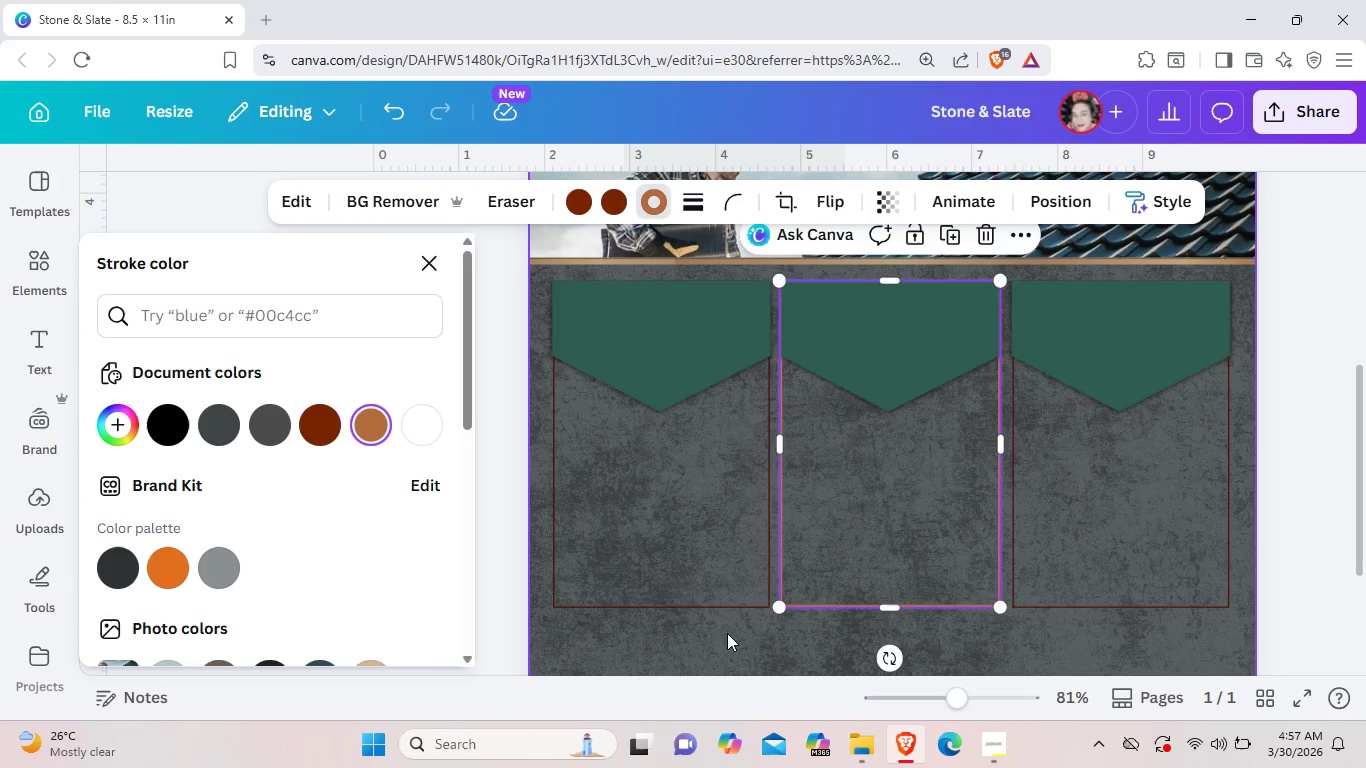 
left_click([727, 633])
 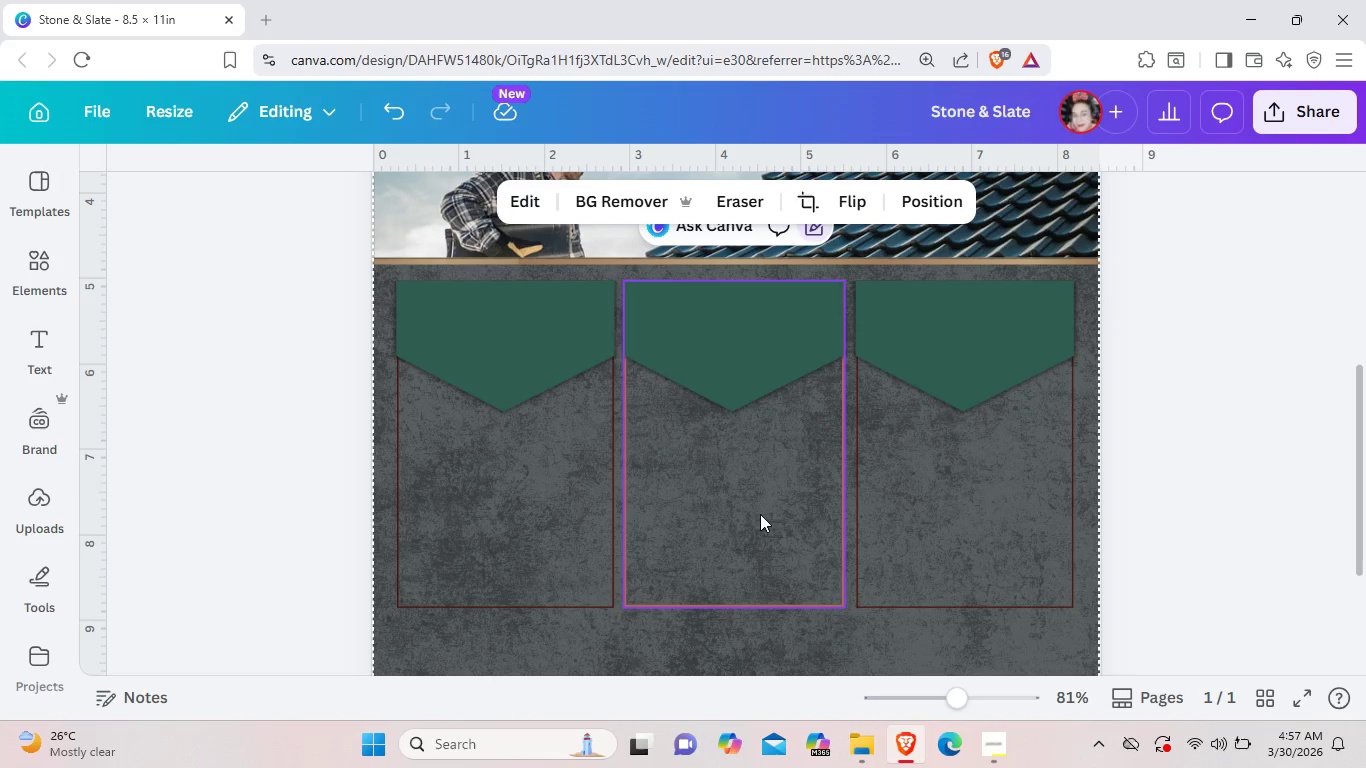 
left_click([763, 510])
 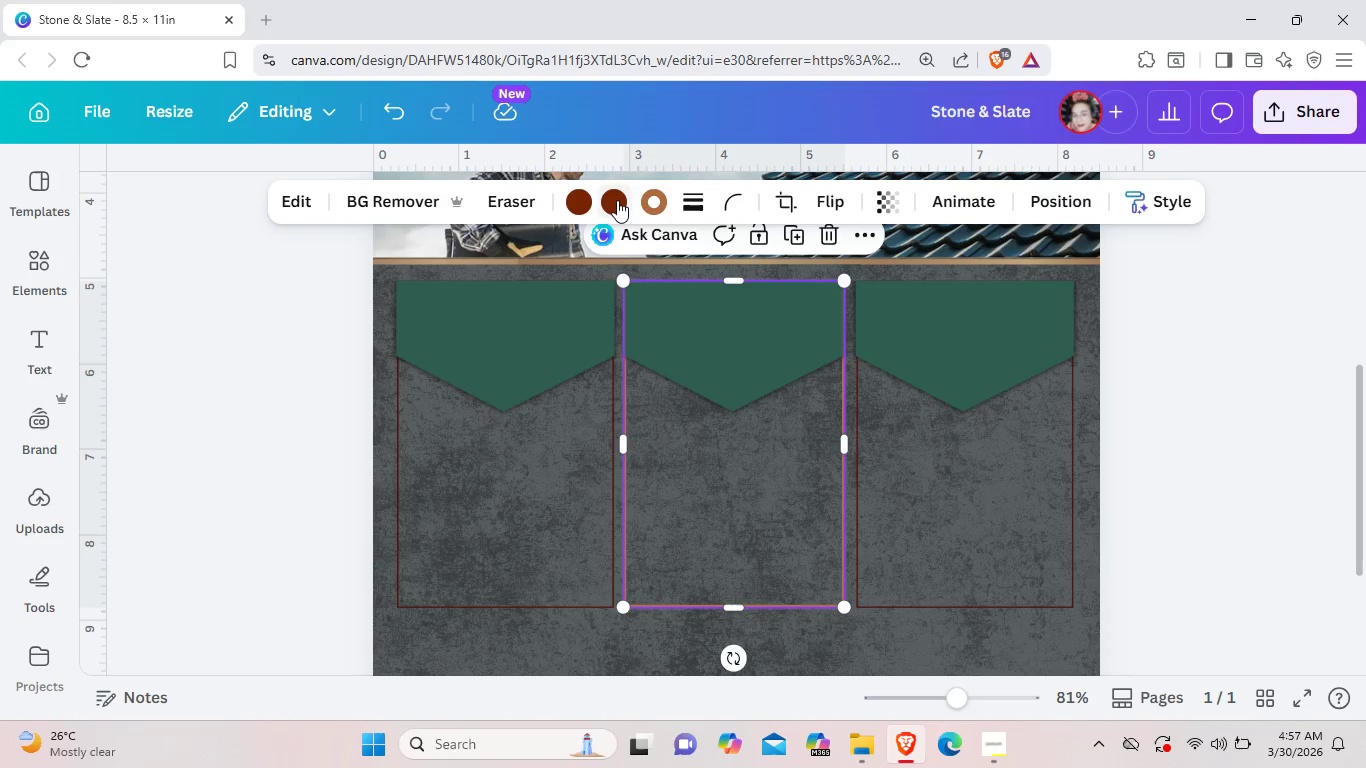 
left_click([613, 200])
 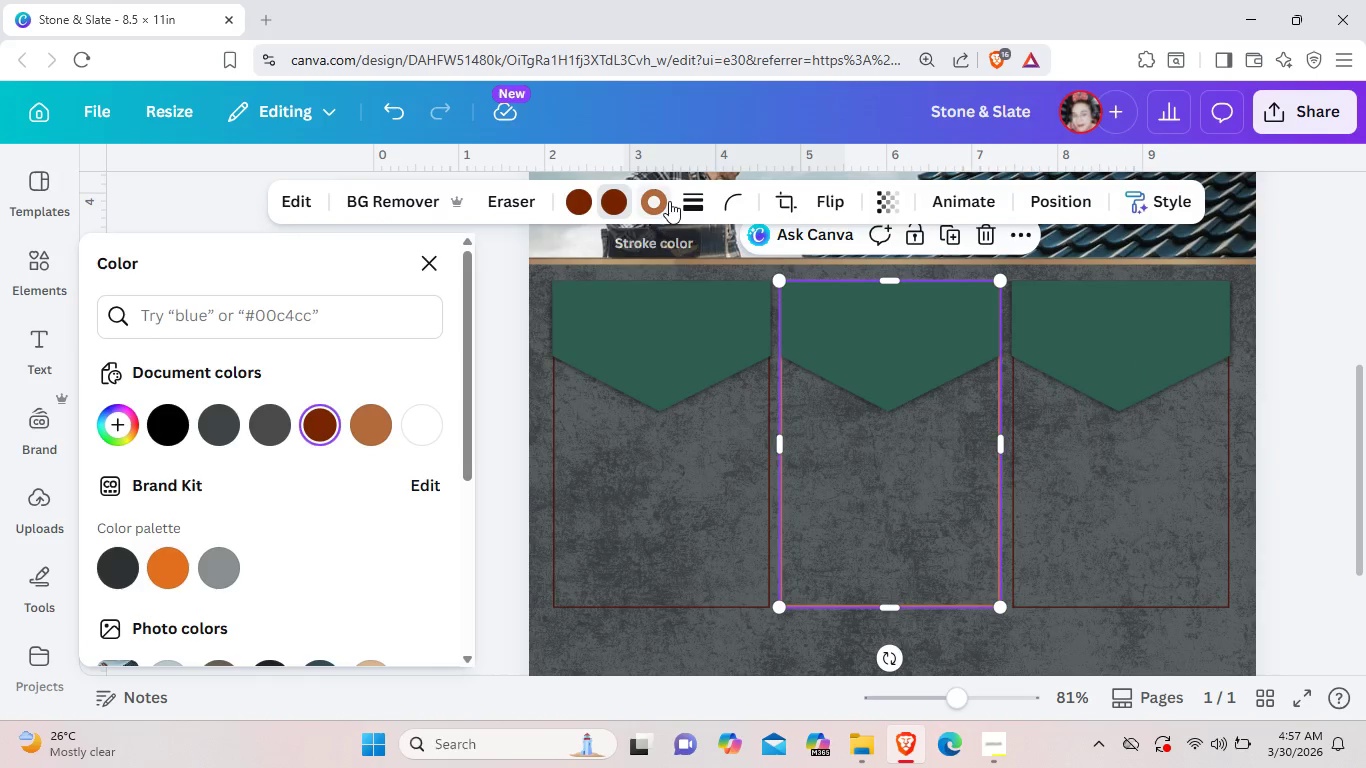 
left_click([667, 201])
 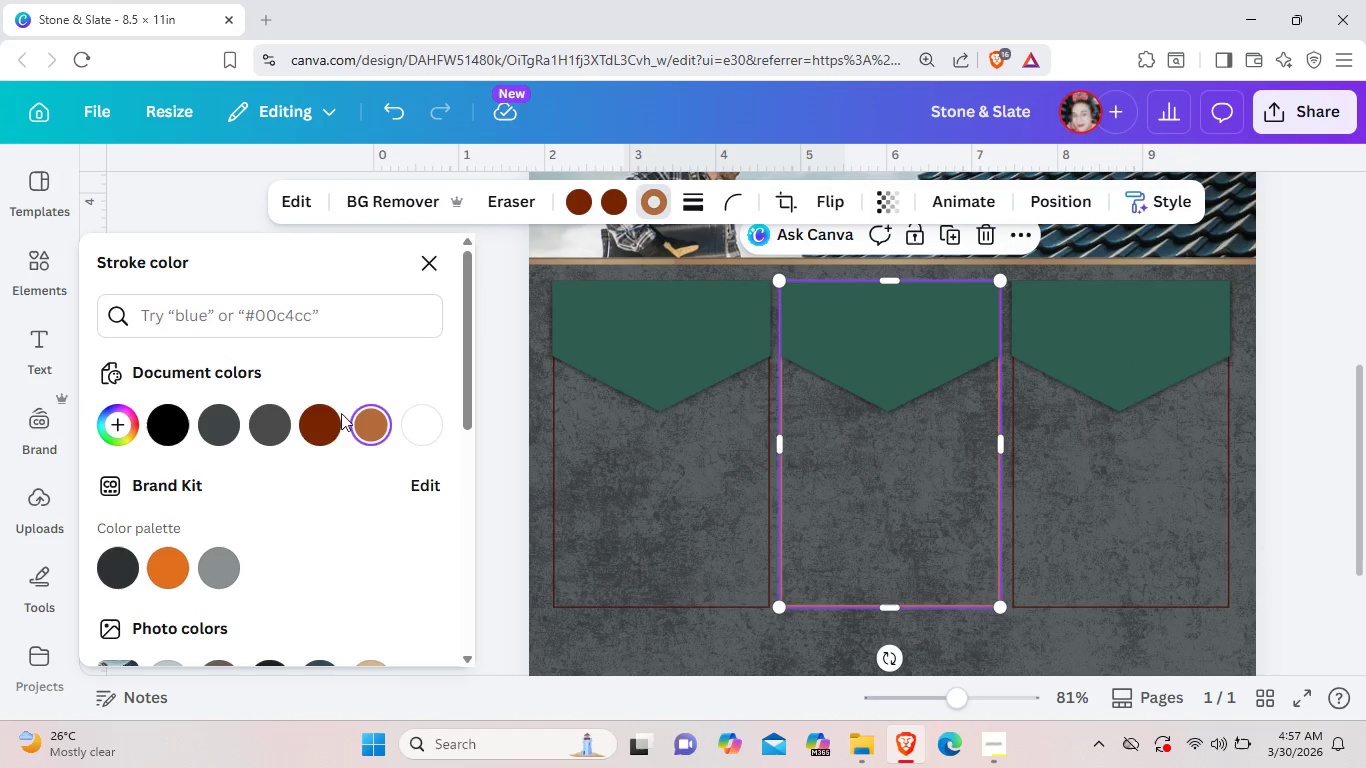 
left_click([332, 424])
 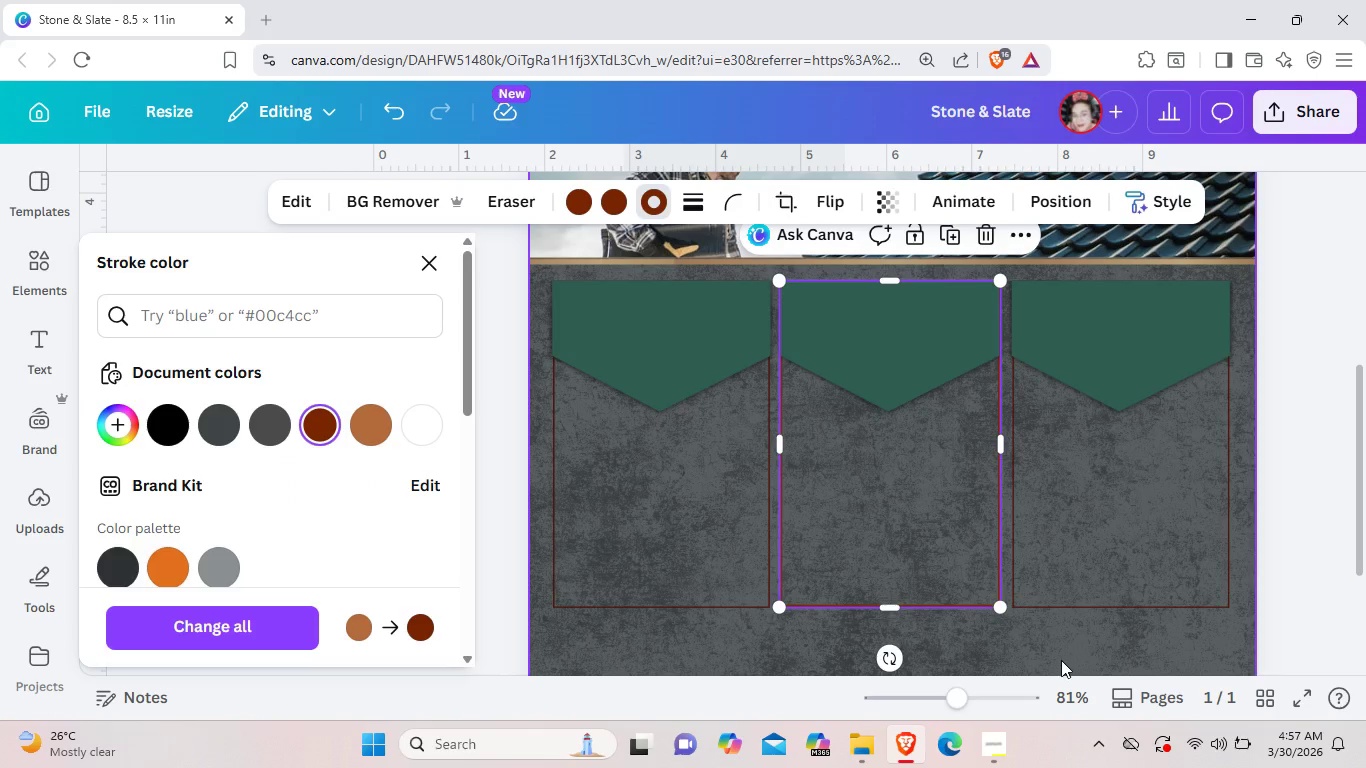 
left_click([1060, 660])
 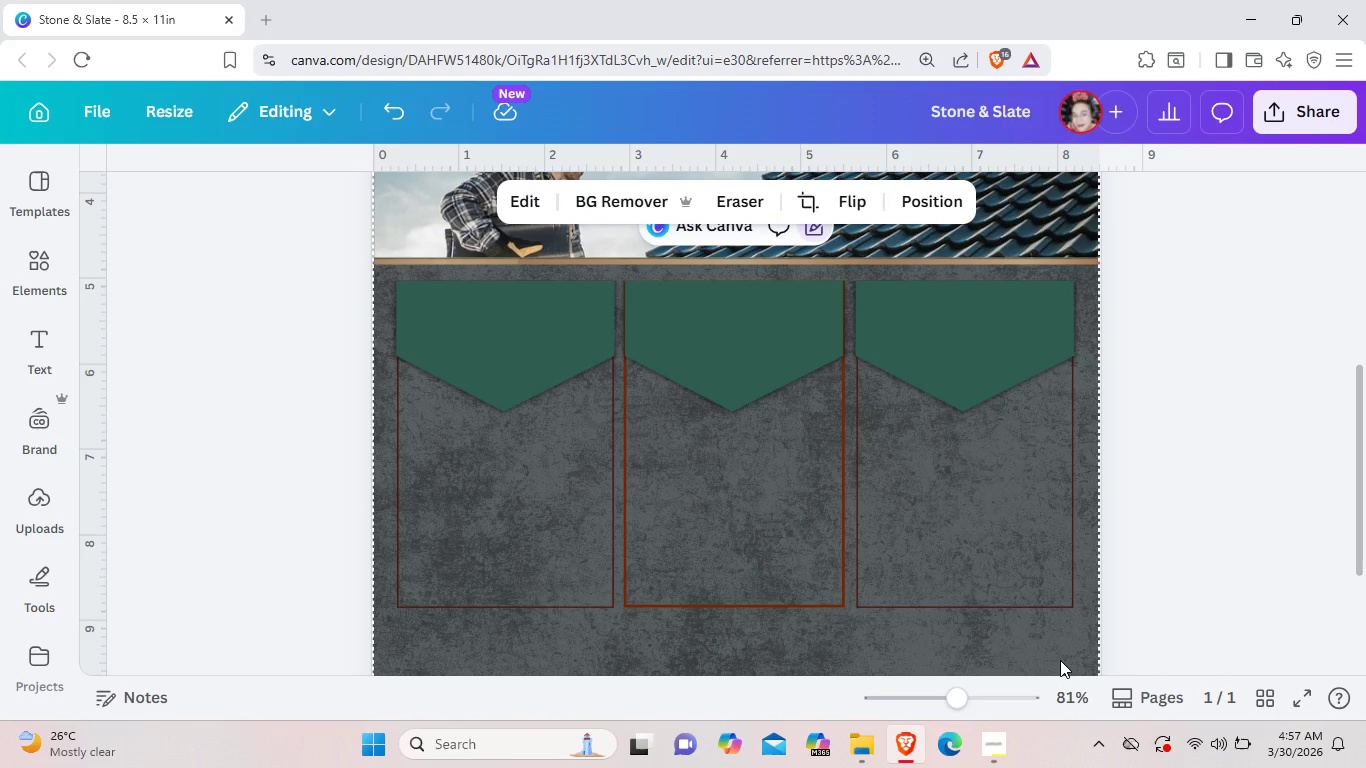 
left_click([767, 519])
 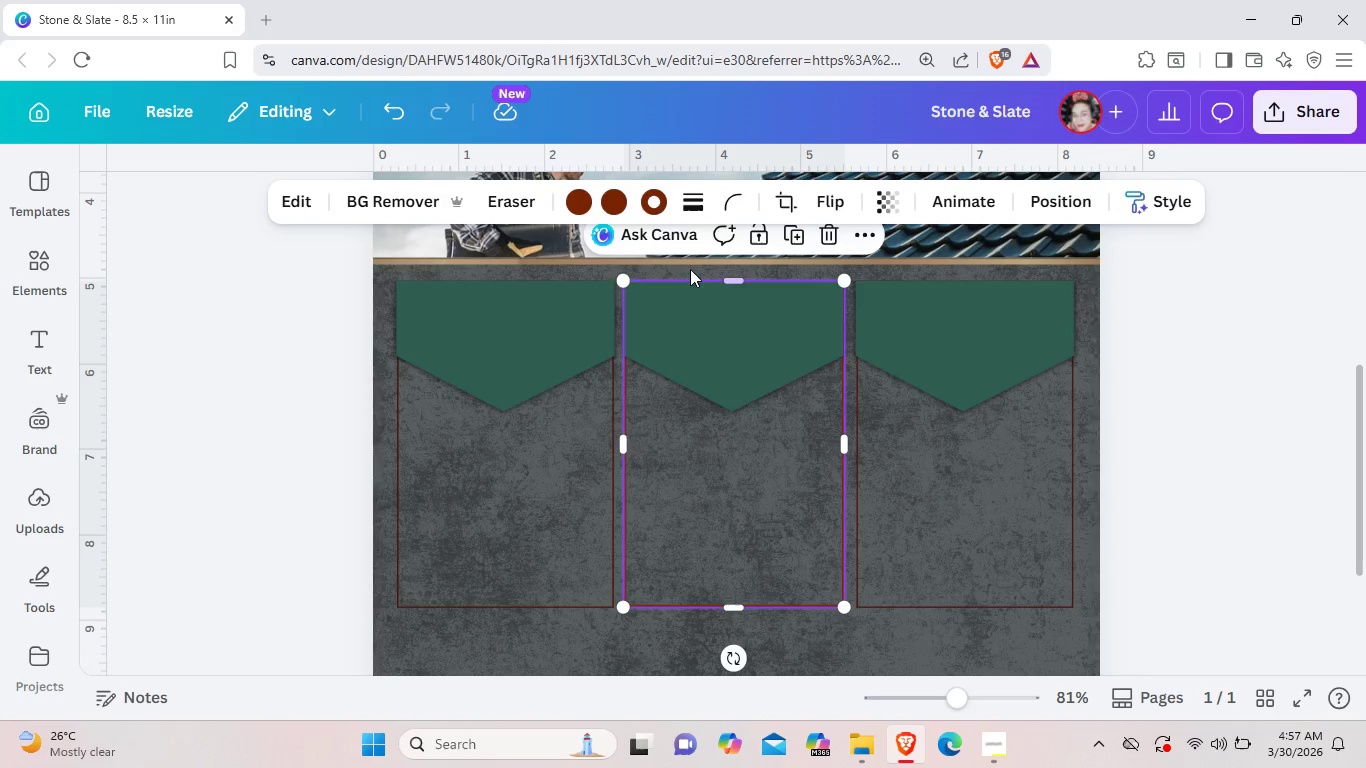 
left_click([696, 204])
 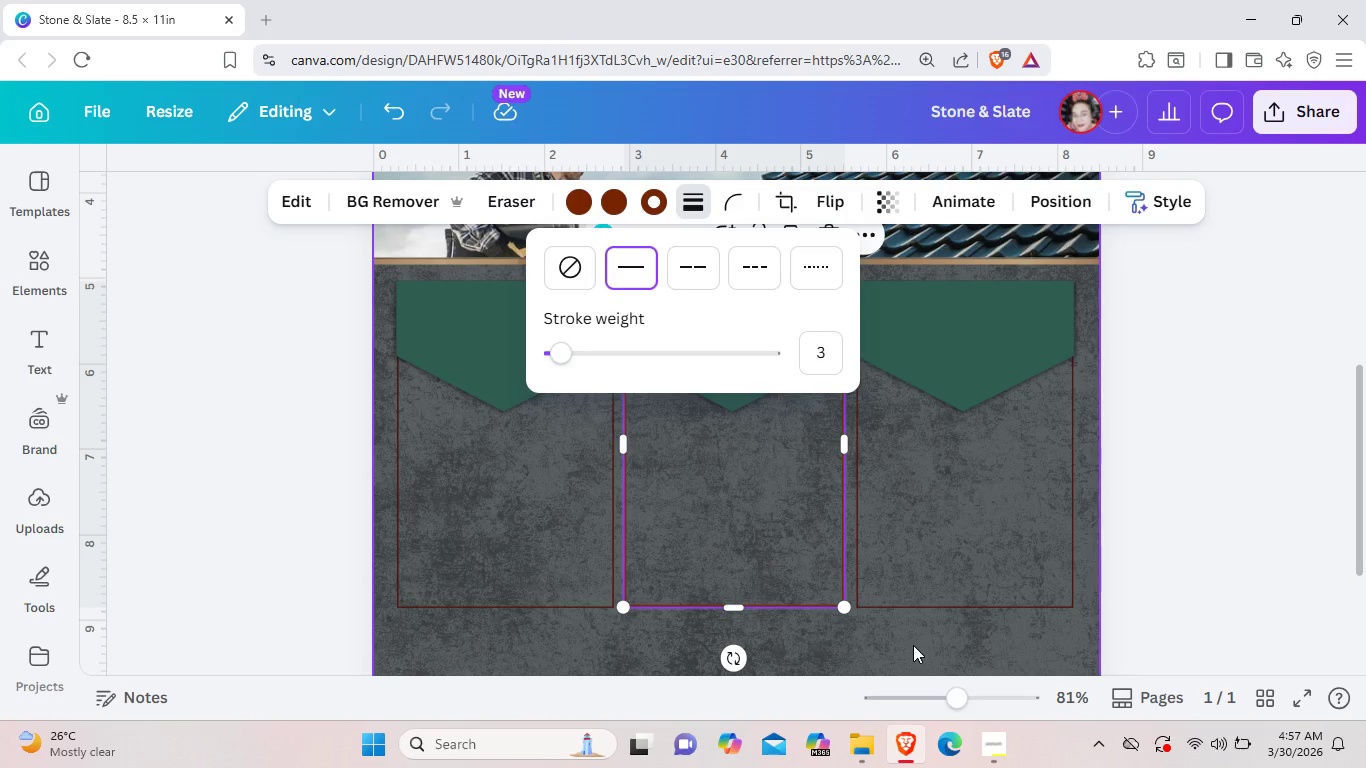 
wait(5.14)
 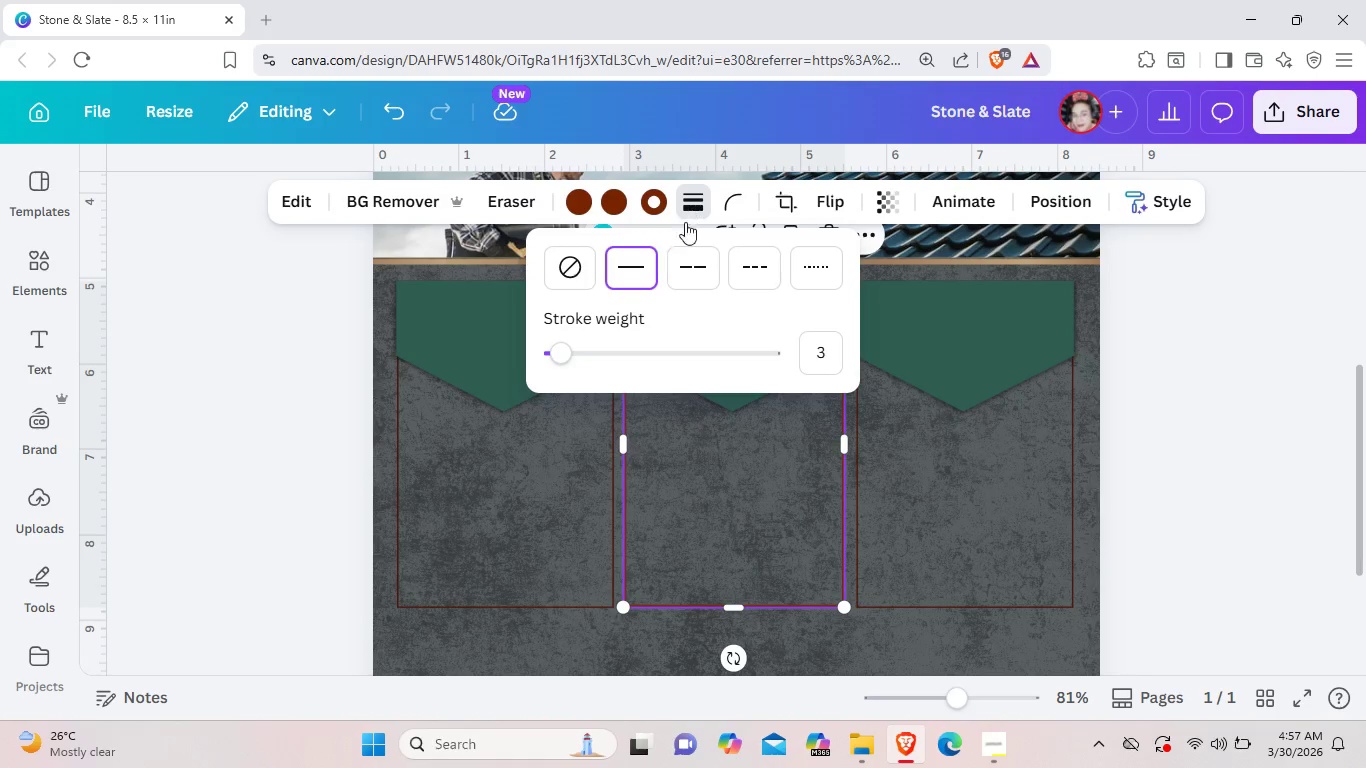 
left_click([925, 582])
 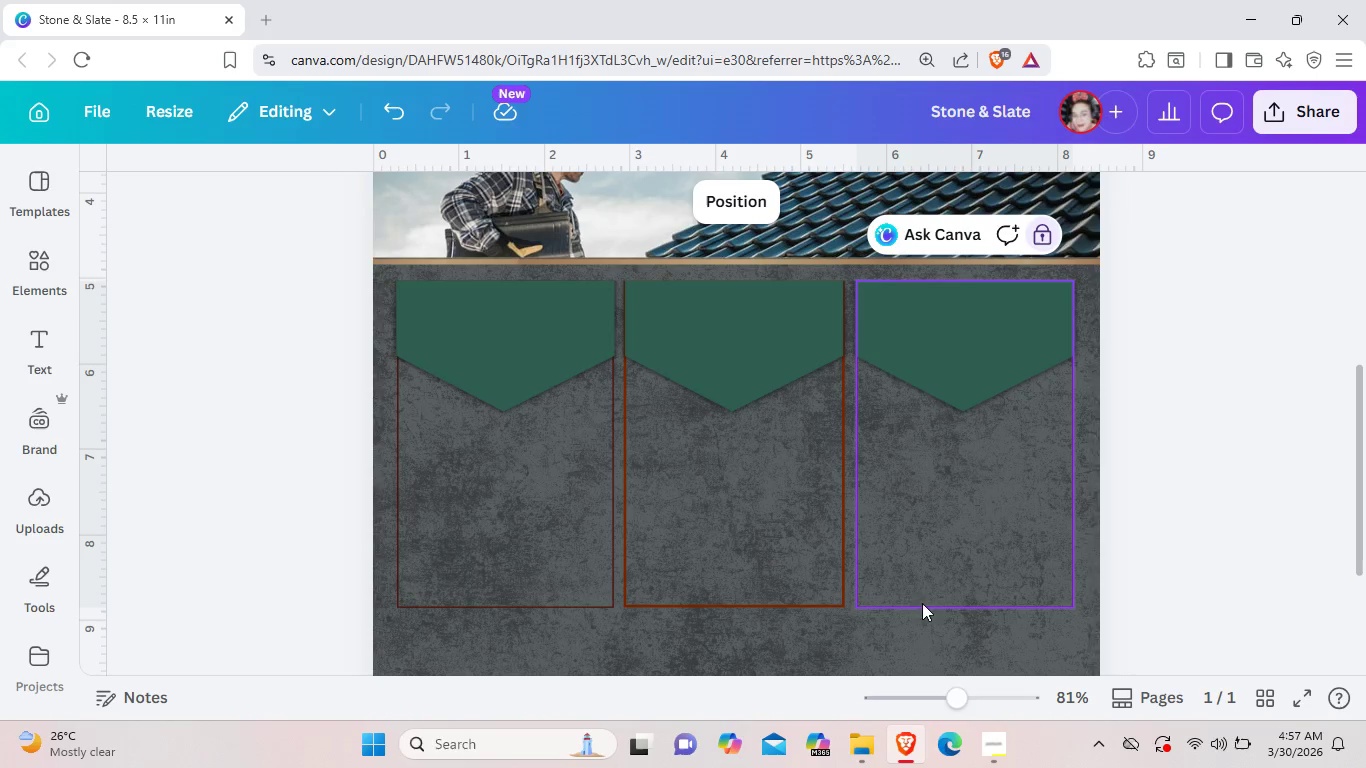 
left_click([925, 644])
 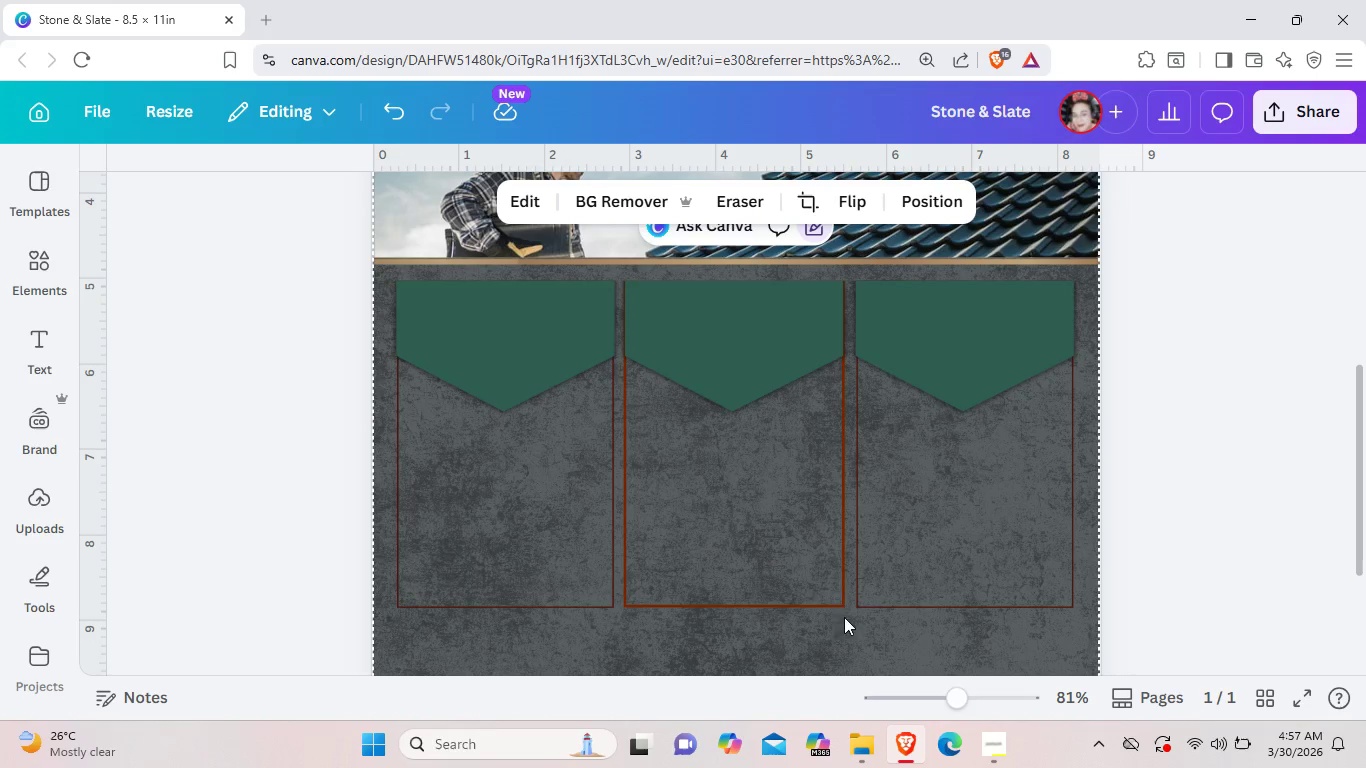 
left_click([766, 585])
 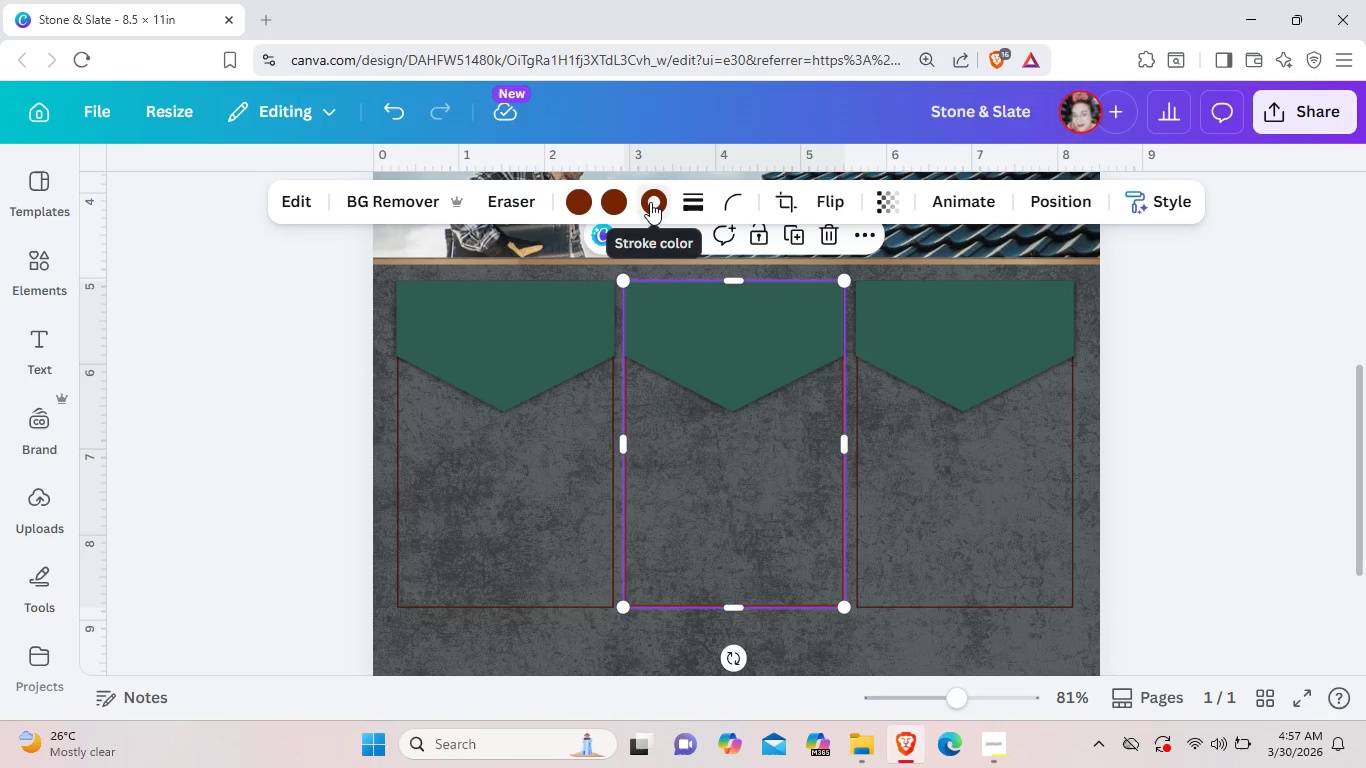 
left_click([650, 202])
 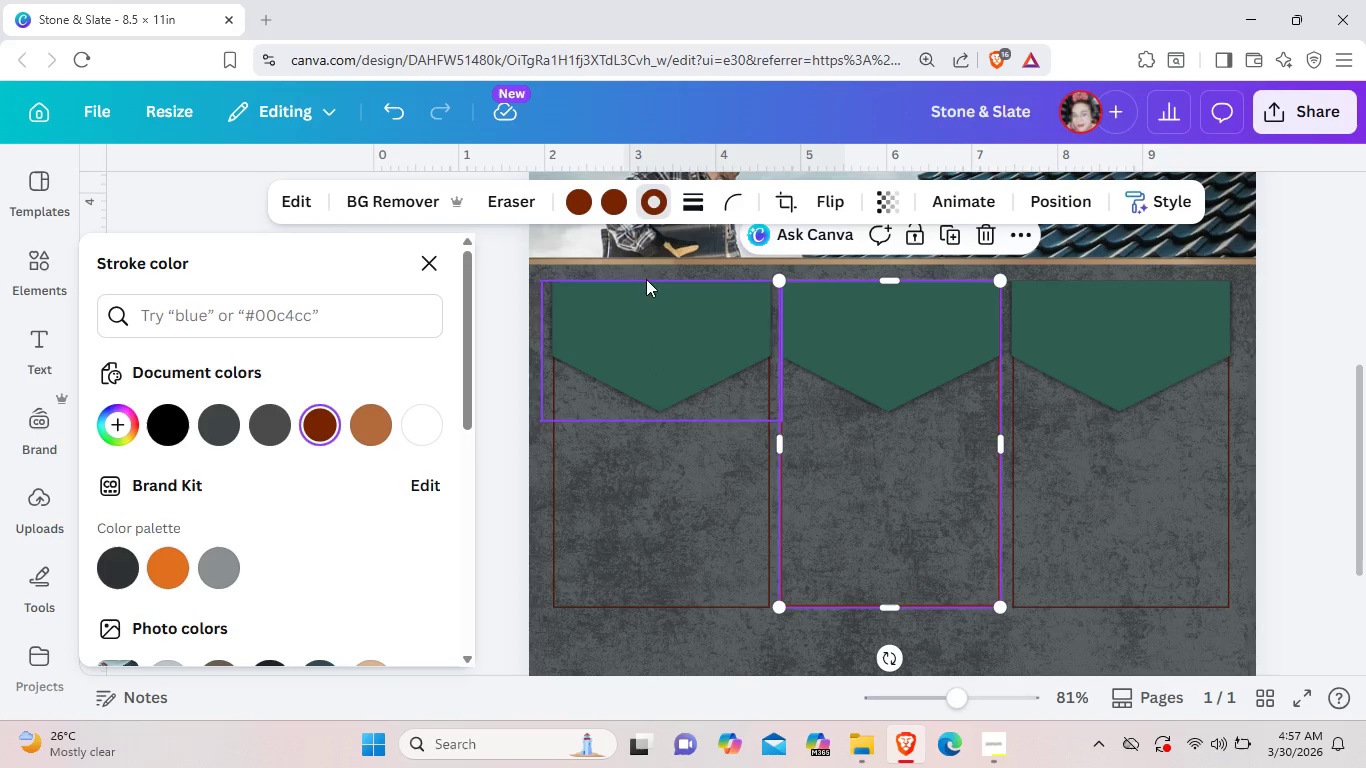 
left_click([691, 207])
 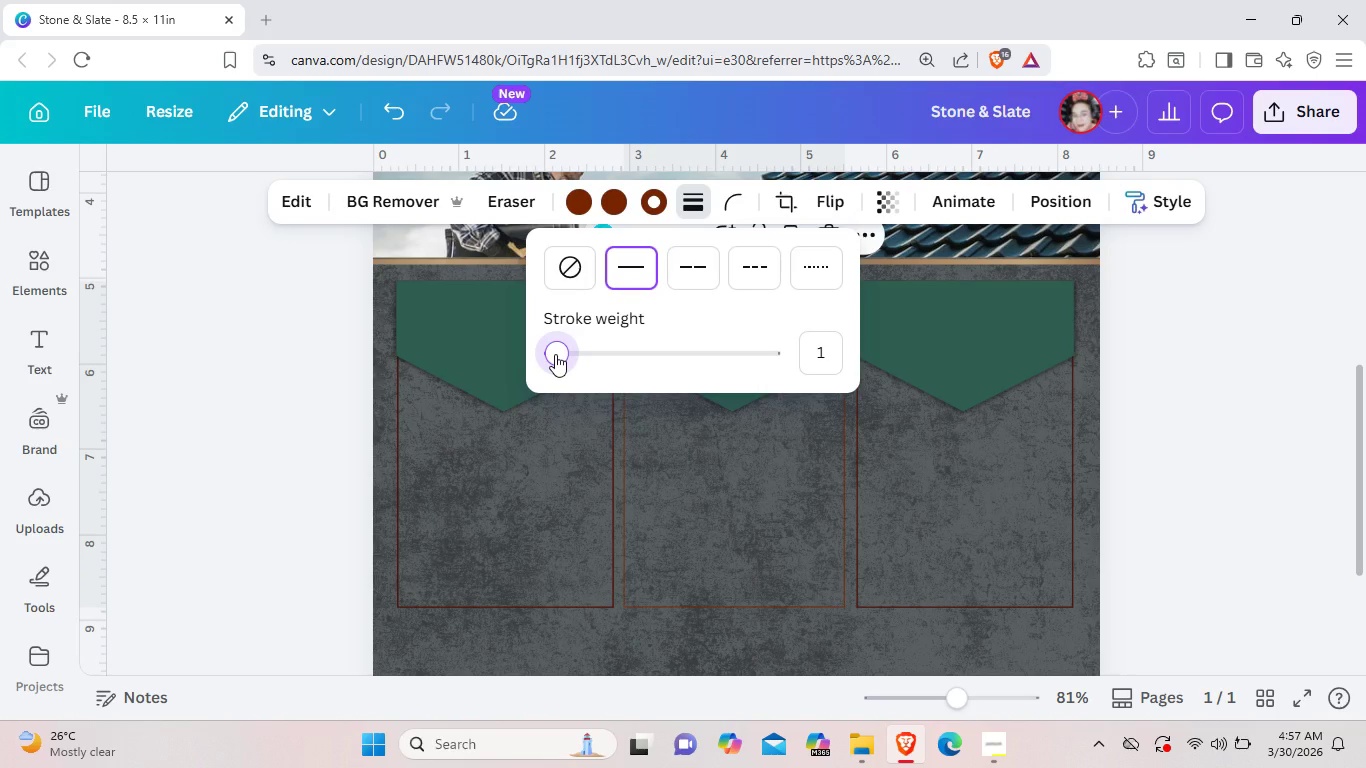 
wait(6.72)
 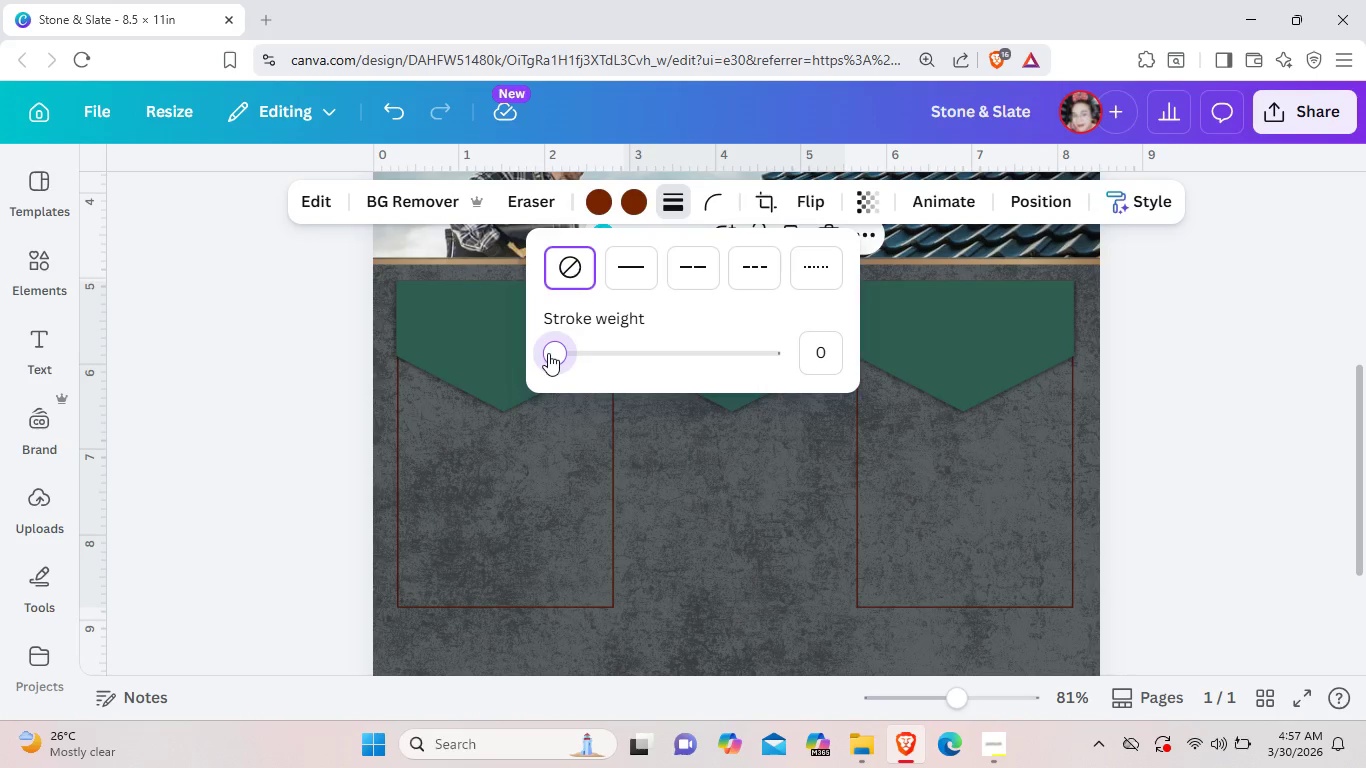 
left_click([585, 632])
 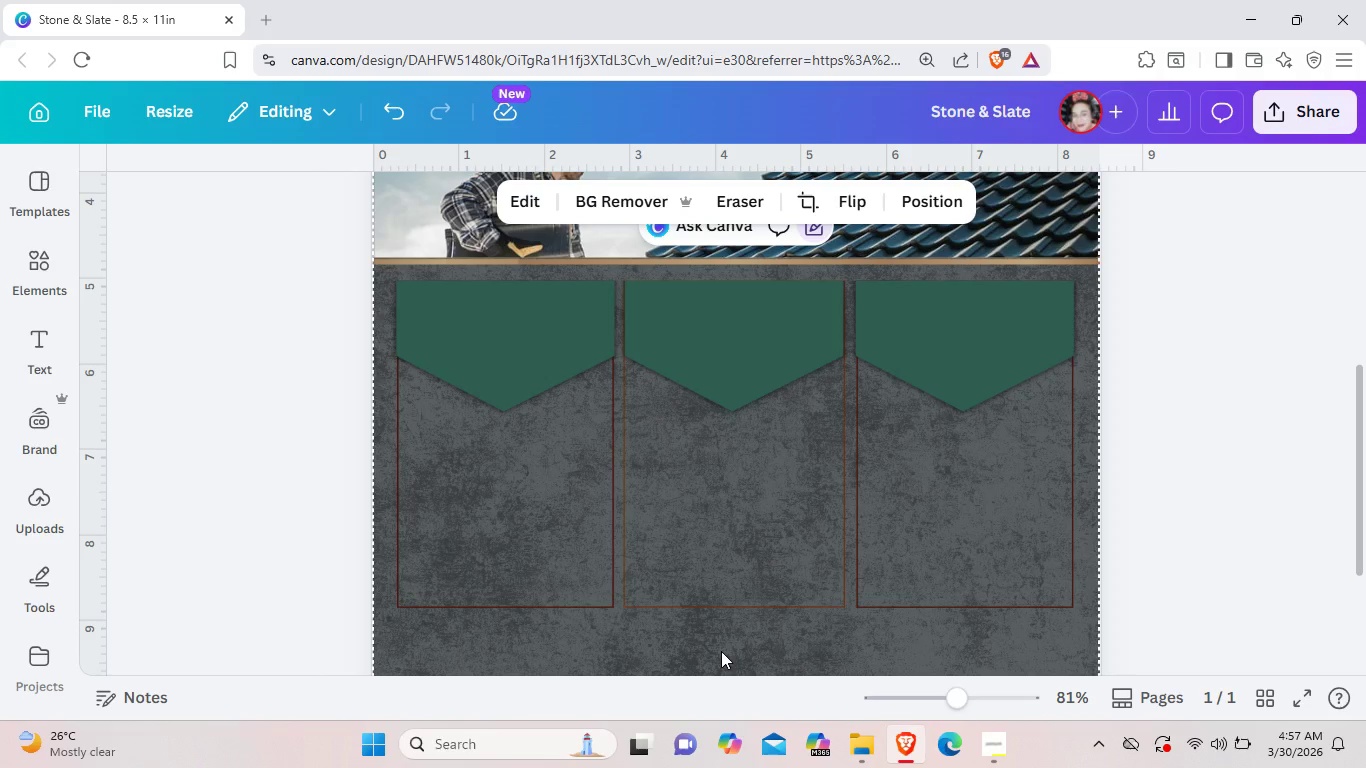 
wait(16.94)
 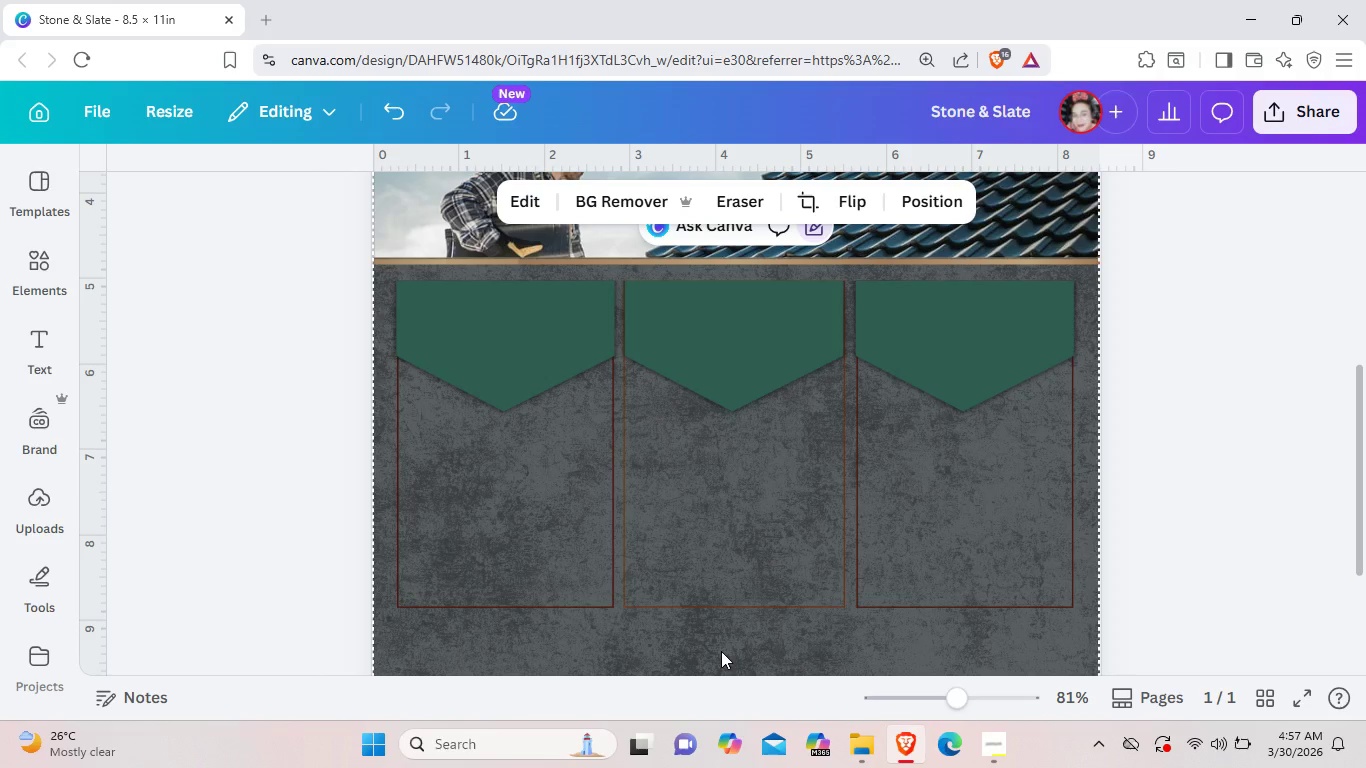 
left_click([39, 267])
 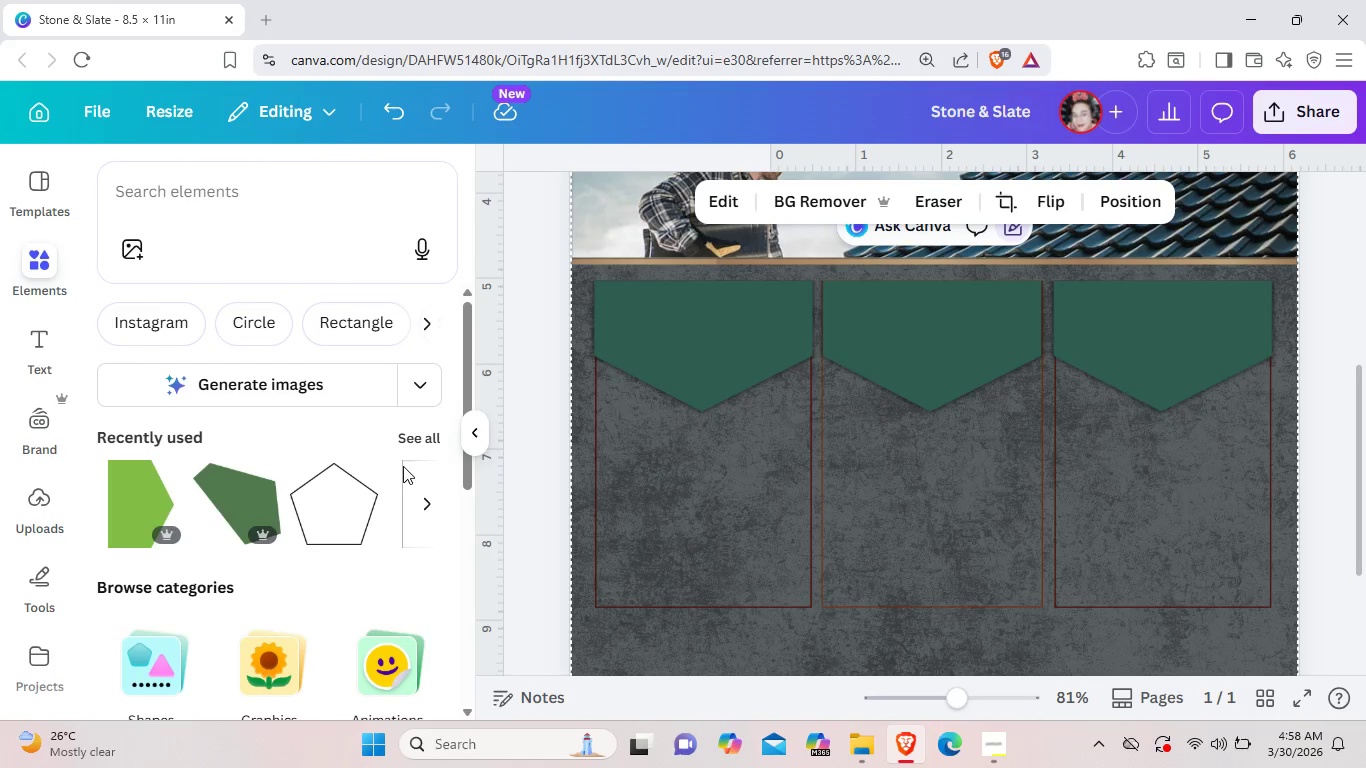 
wait(6.14)
 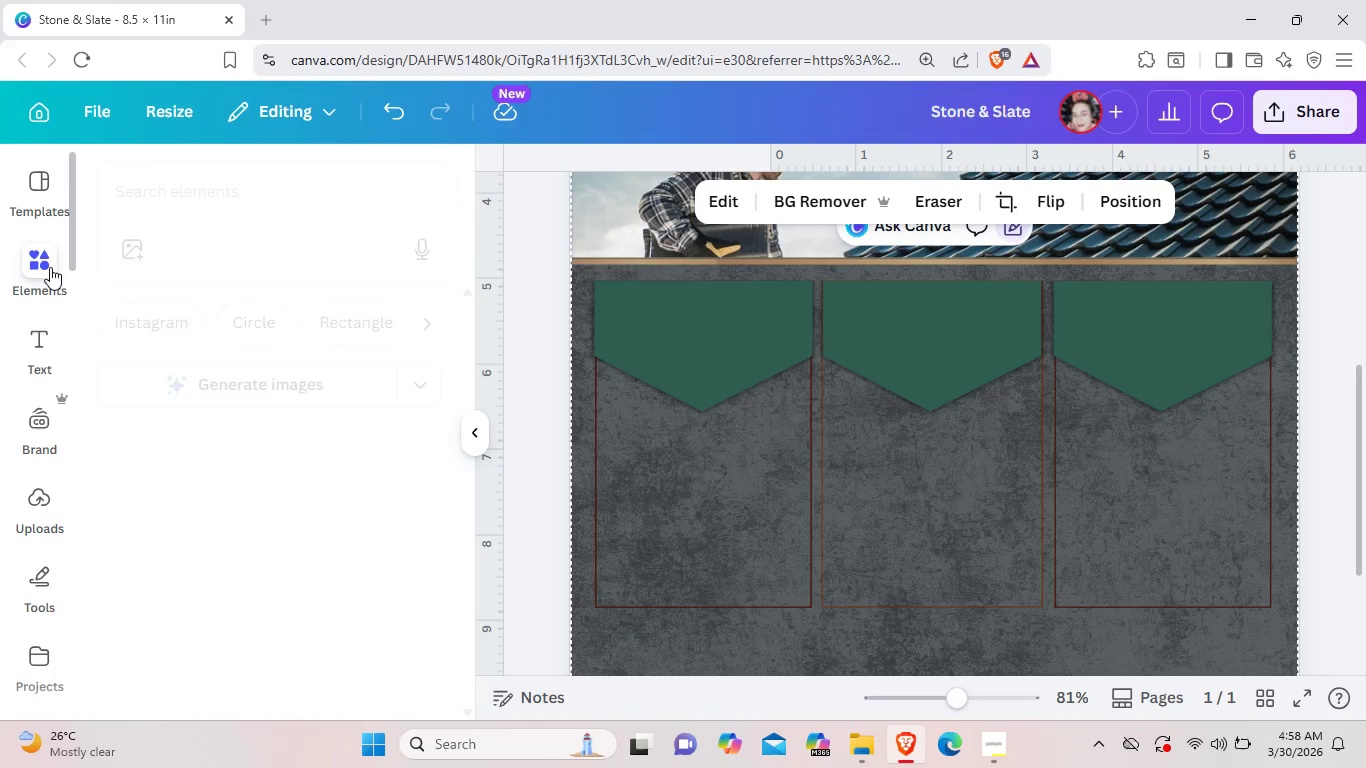 
left_click([413, 436])
 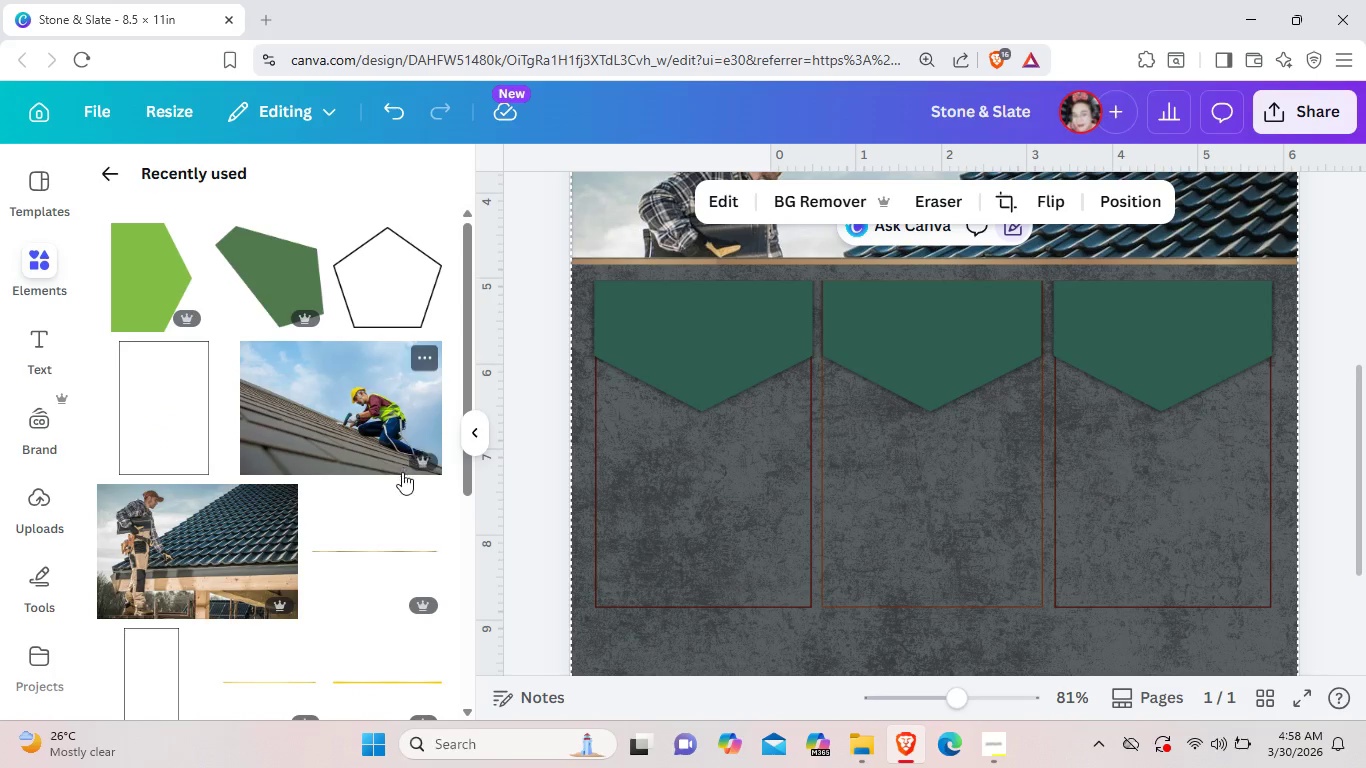 
scroll: coordinate [398, 488], scroll_direction: down, amount: 2.0
 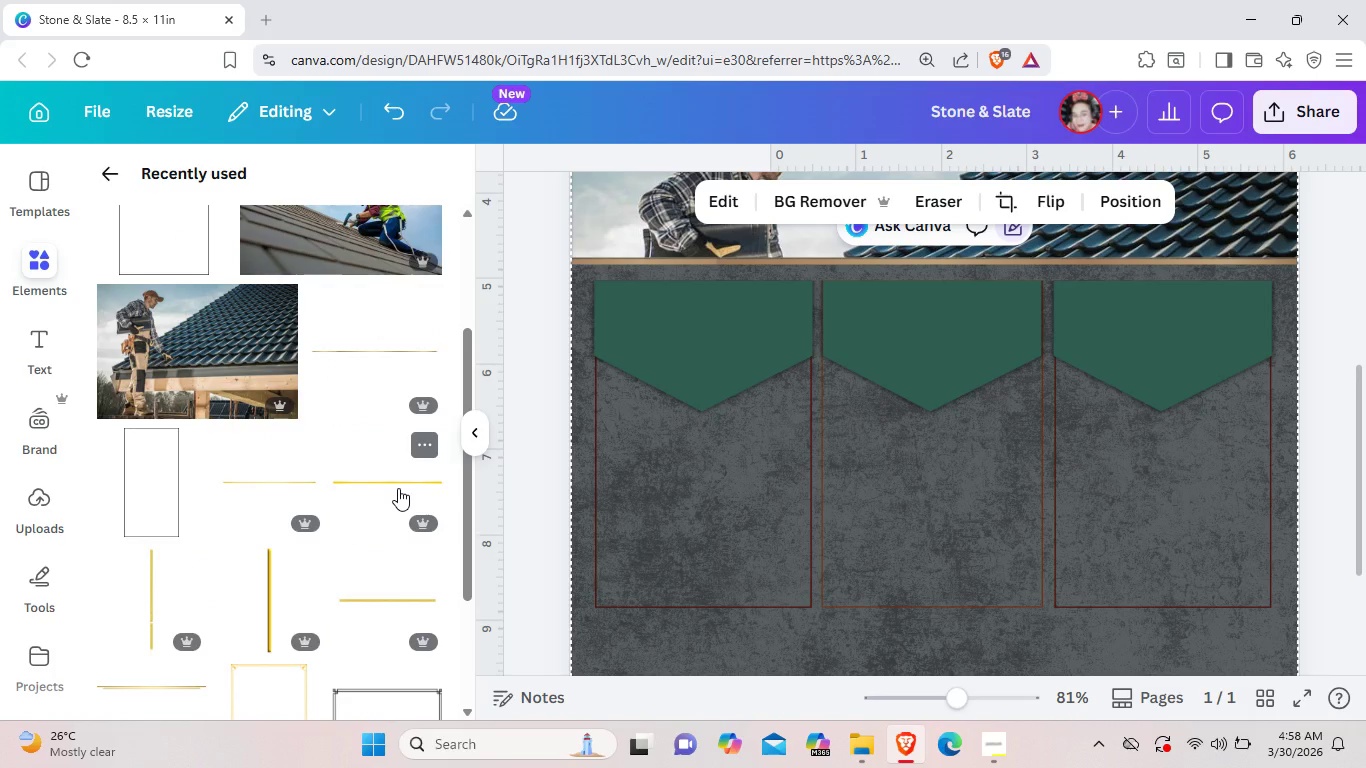 
wait(7.75)
 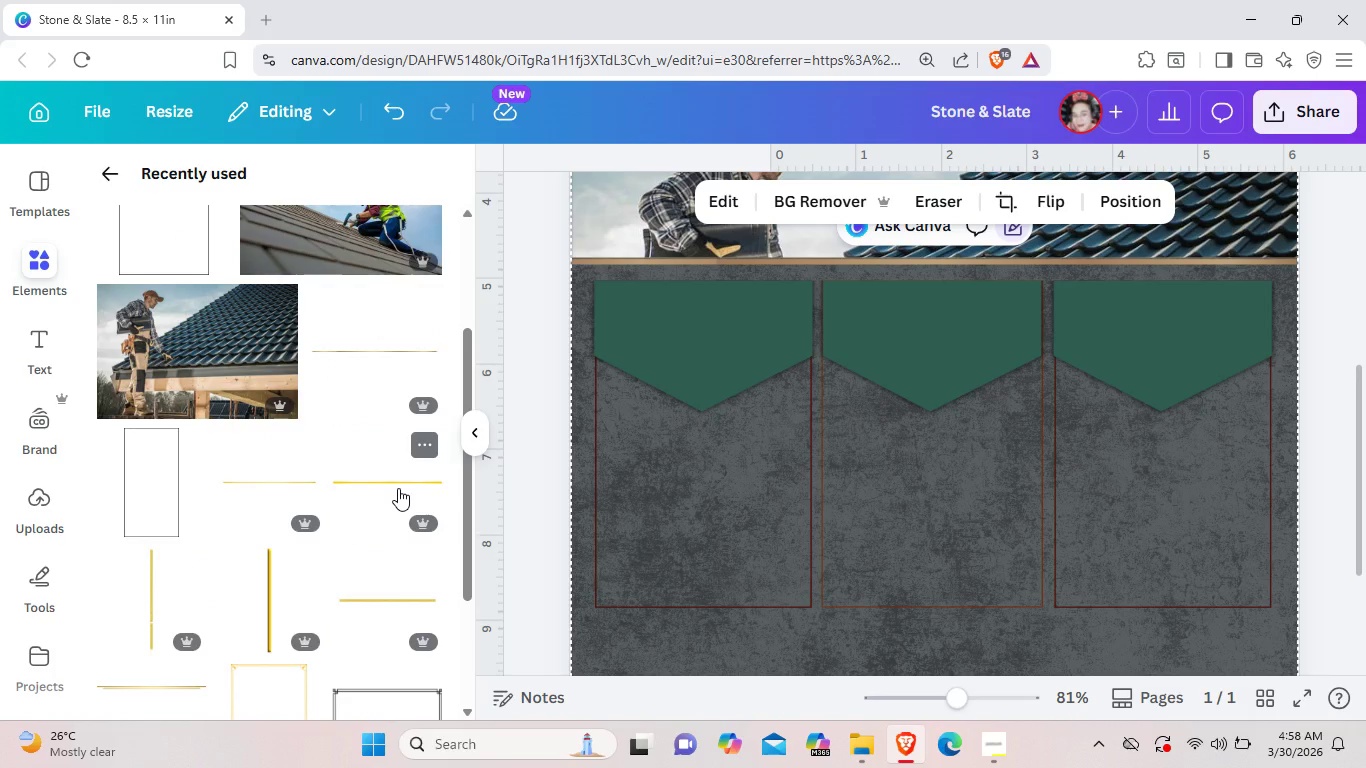 
left_click([401, 345])
 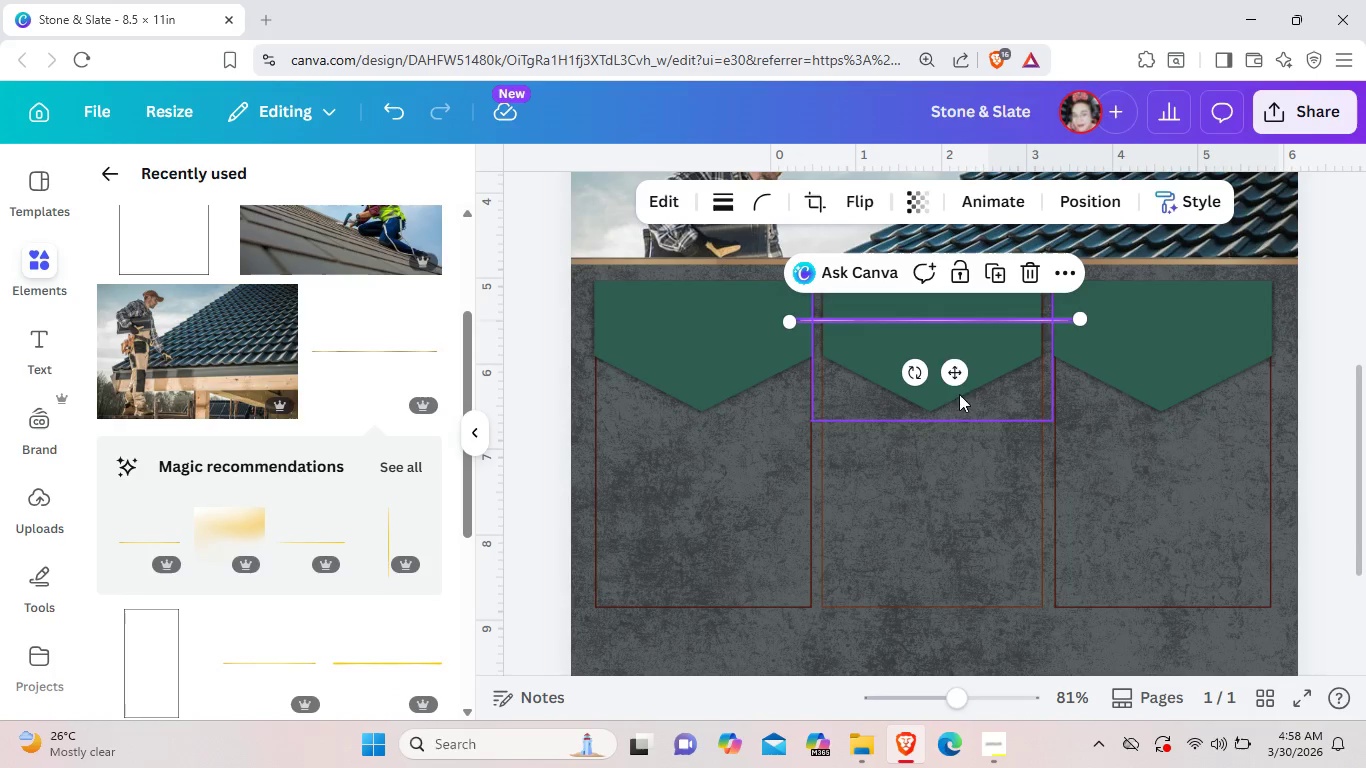 
left_click_drag(start_coordinate=[955, 373], to_coordinate=[730, 413])
 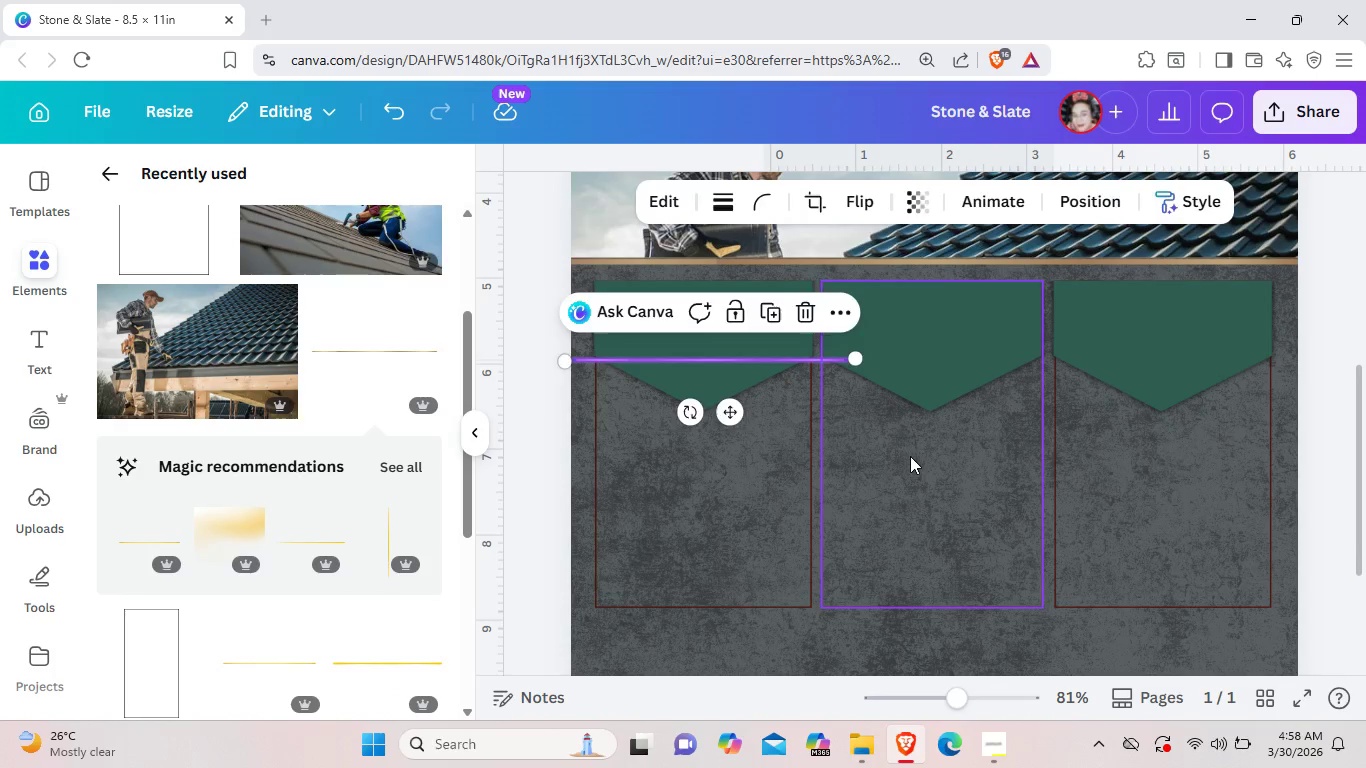 
left_click([910, 456])
 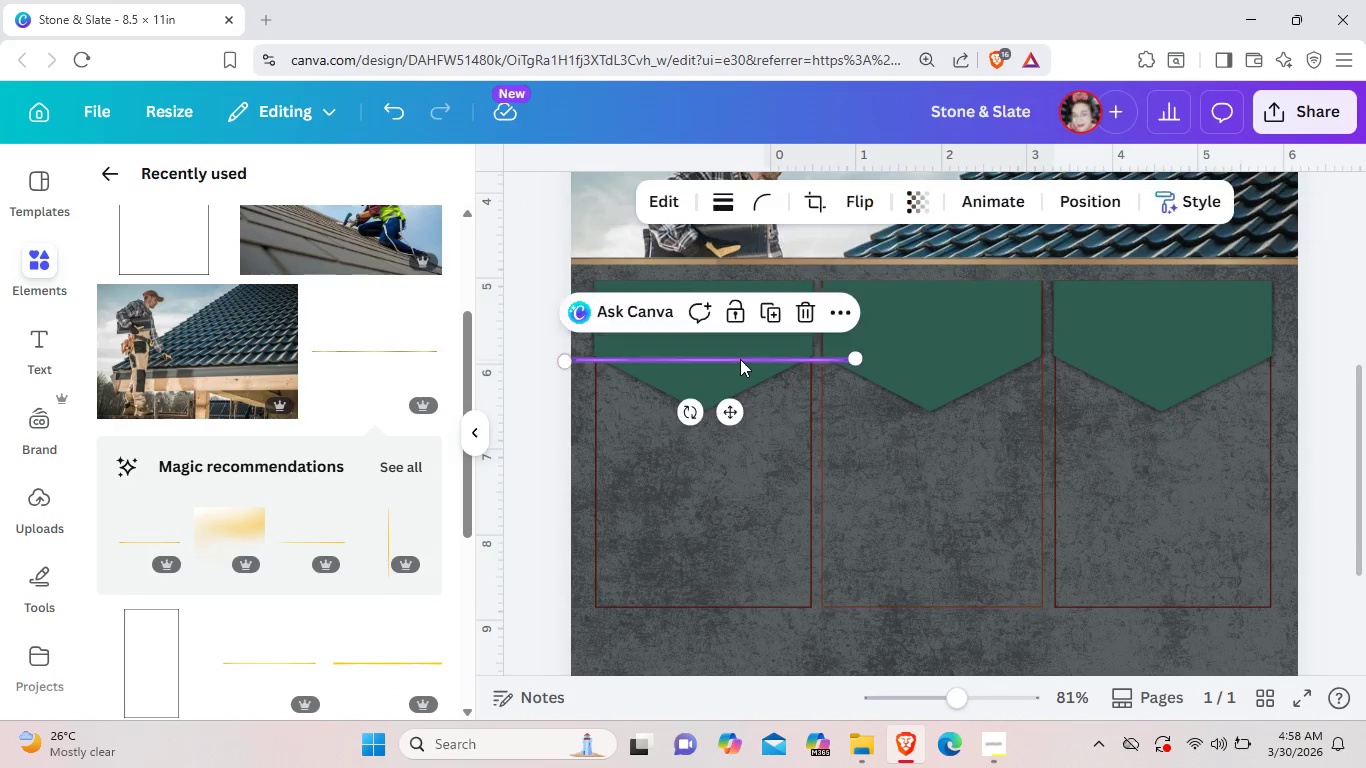 
left_click([740, 359])
 